 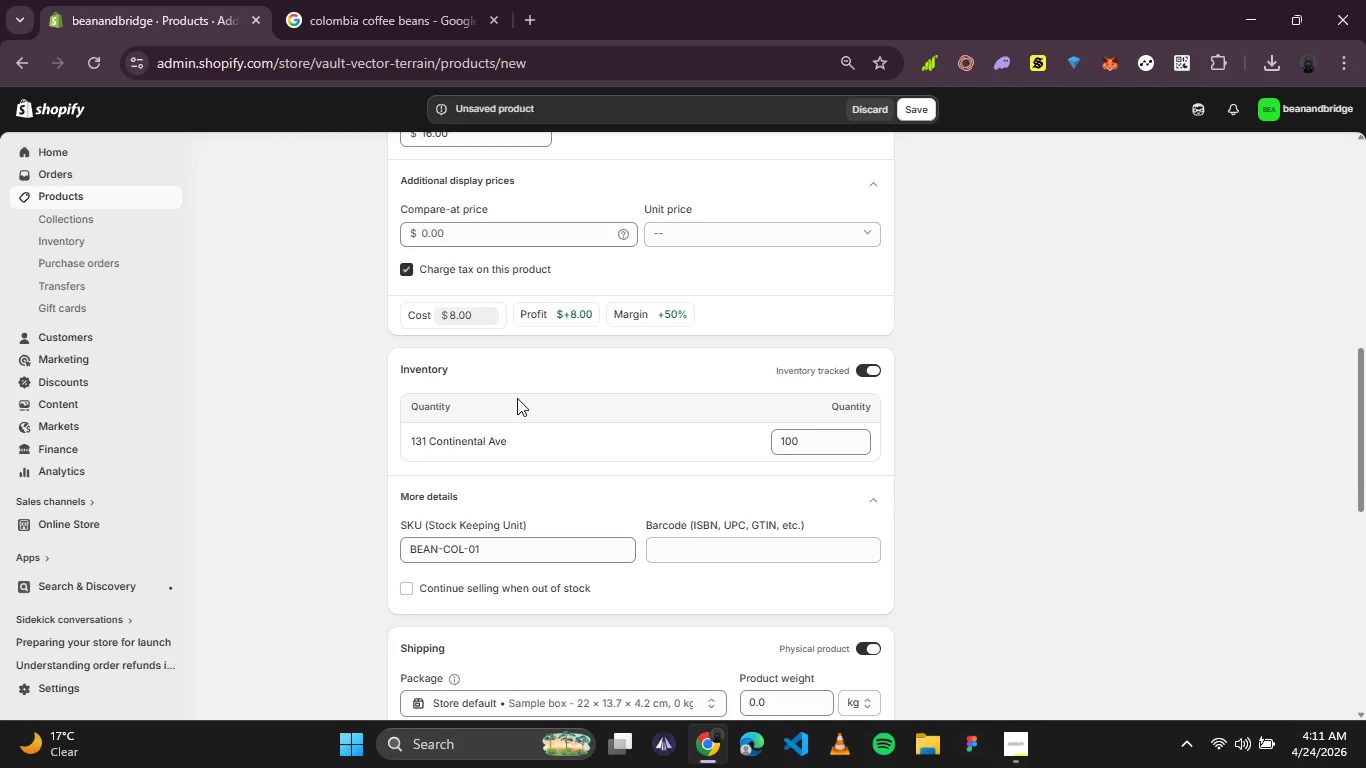 
scroll: coordinate [516, 401], scroll_direction: down, amount: 3.0
 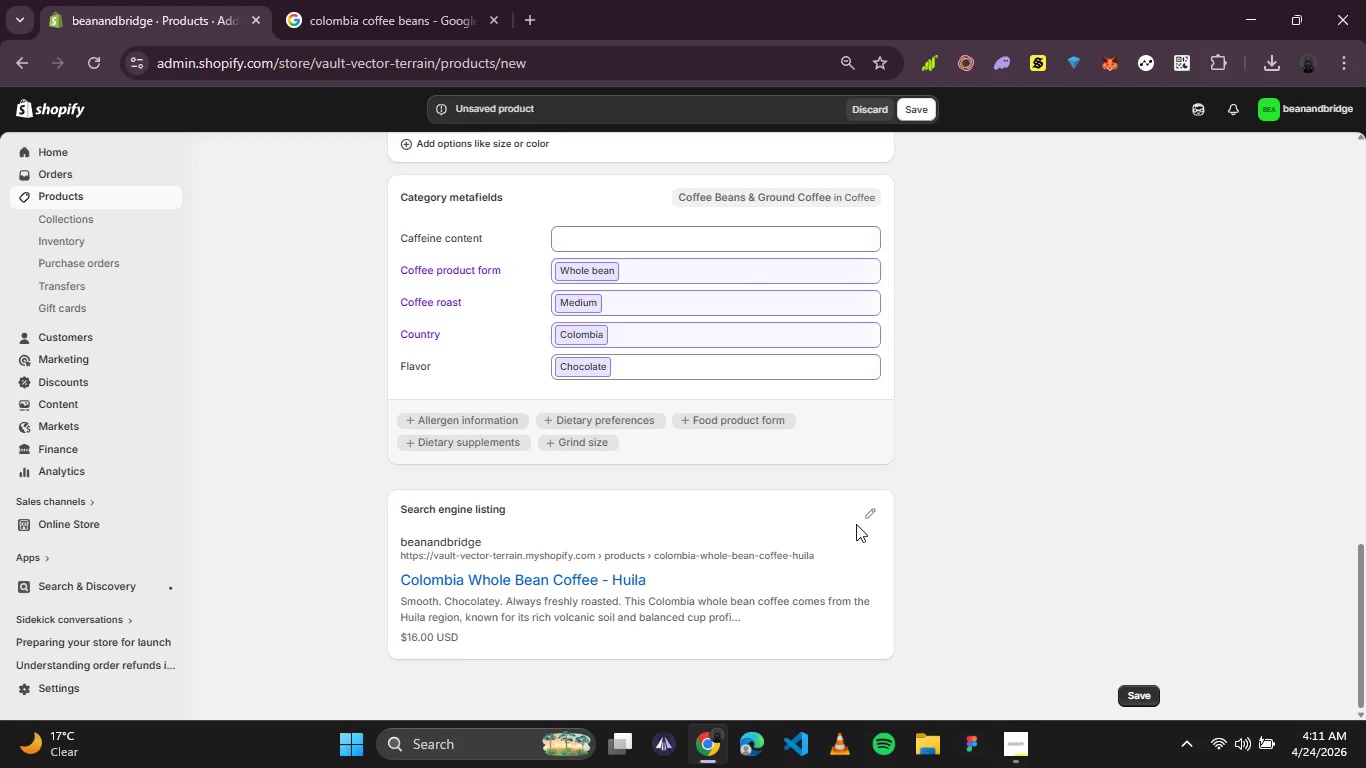 
left_click([865, 523])
 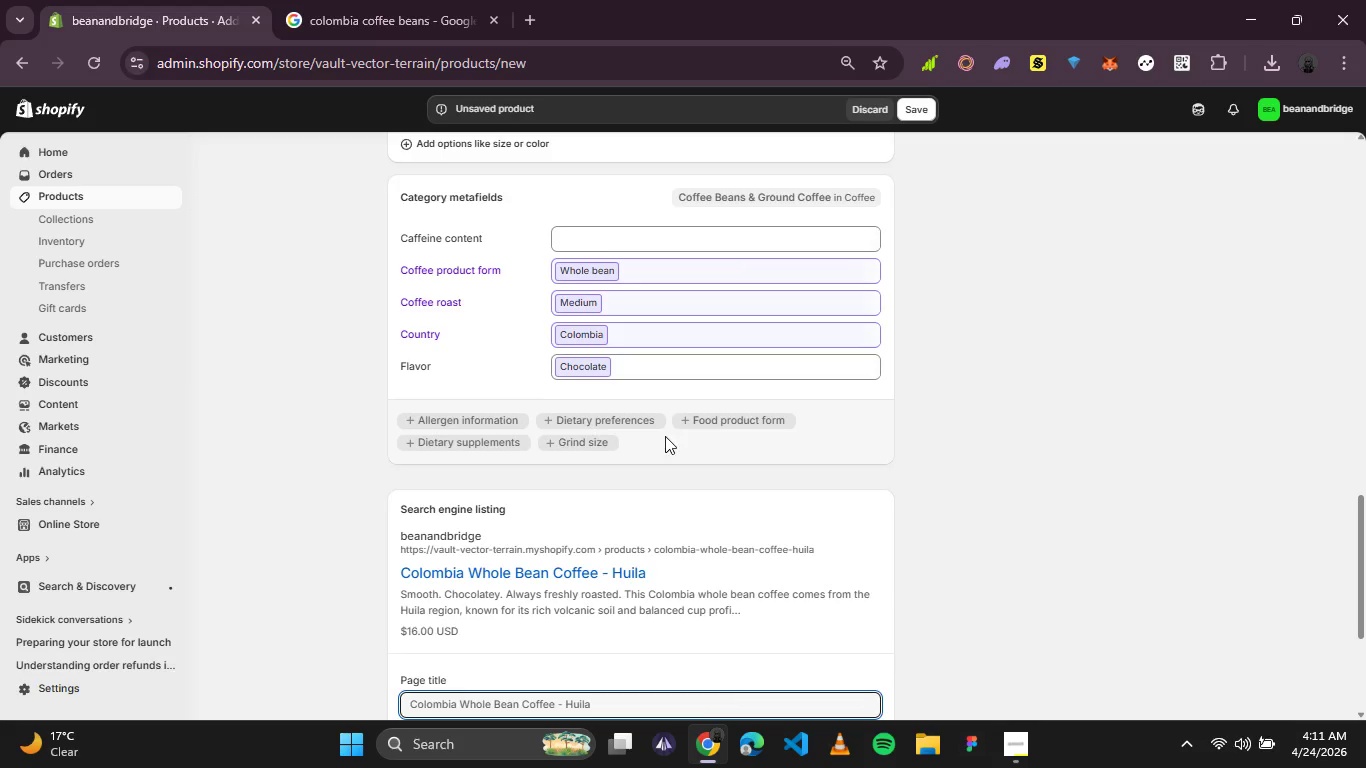 
scroll: coordinate [665, 436], scroll_direction: down, amount: 1.0
 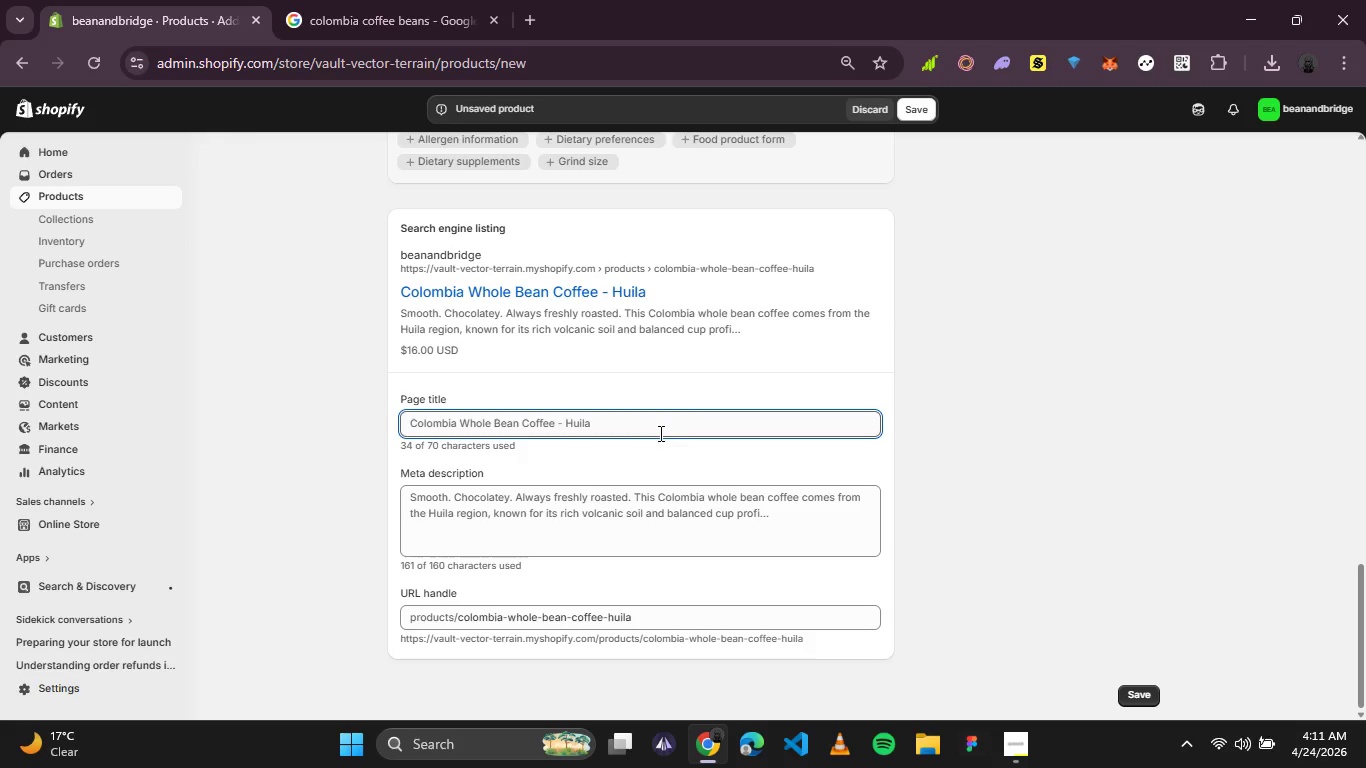 
left_click([659, 433])
 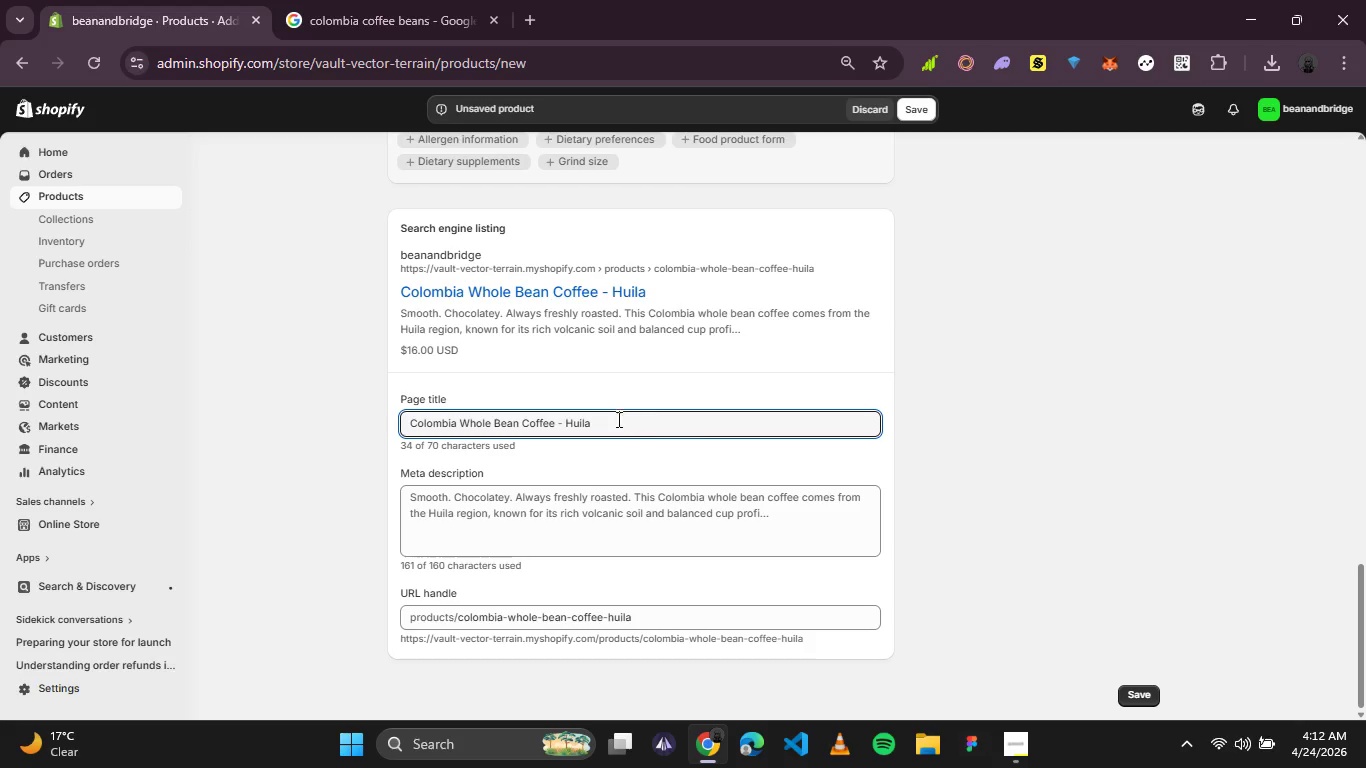 
left_click([563, 434])
 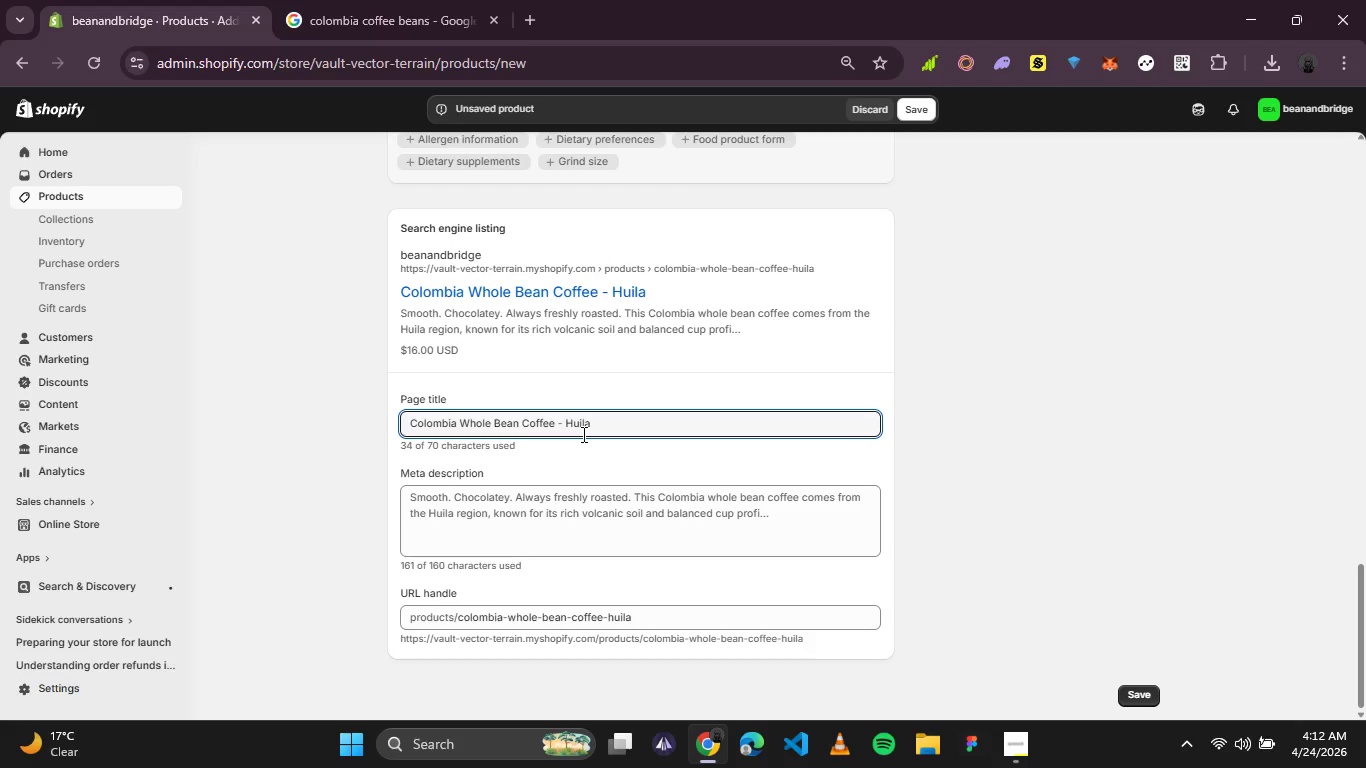 
key(Backslash)
 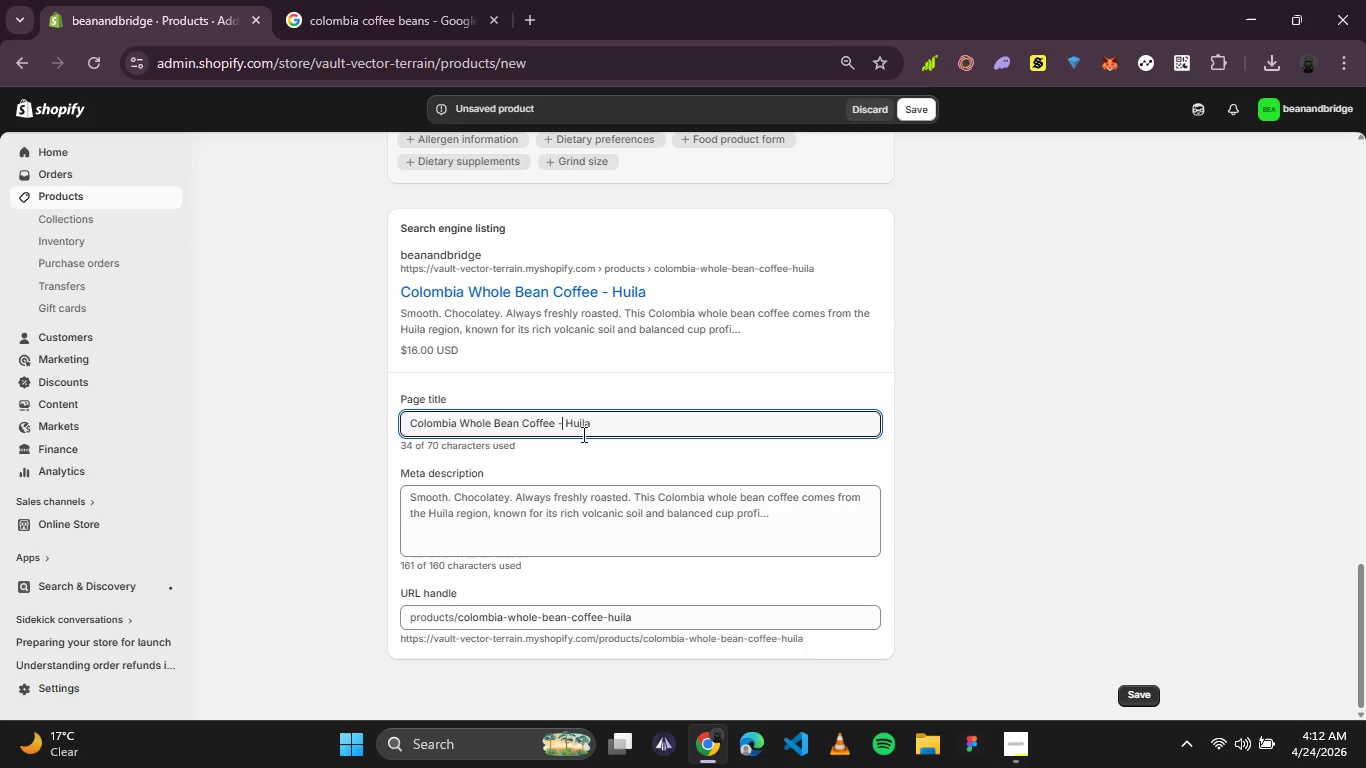 
key(Backspace)
 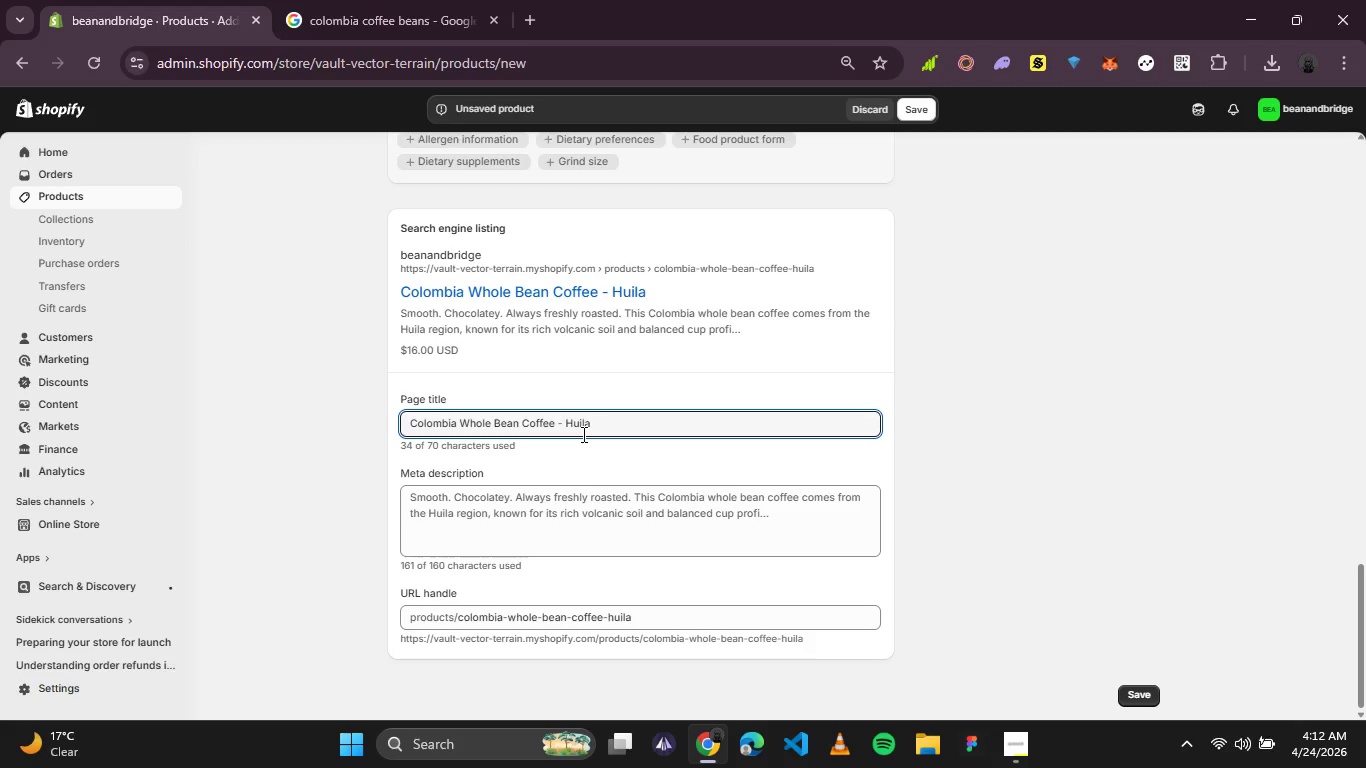 
key(Backspace)
 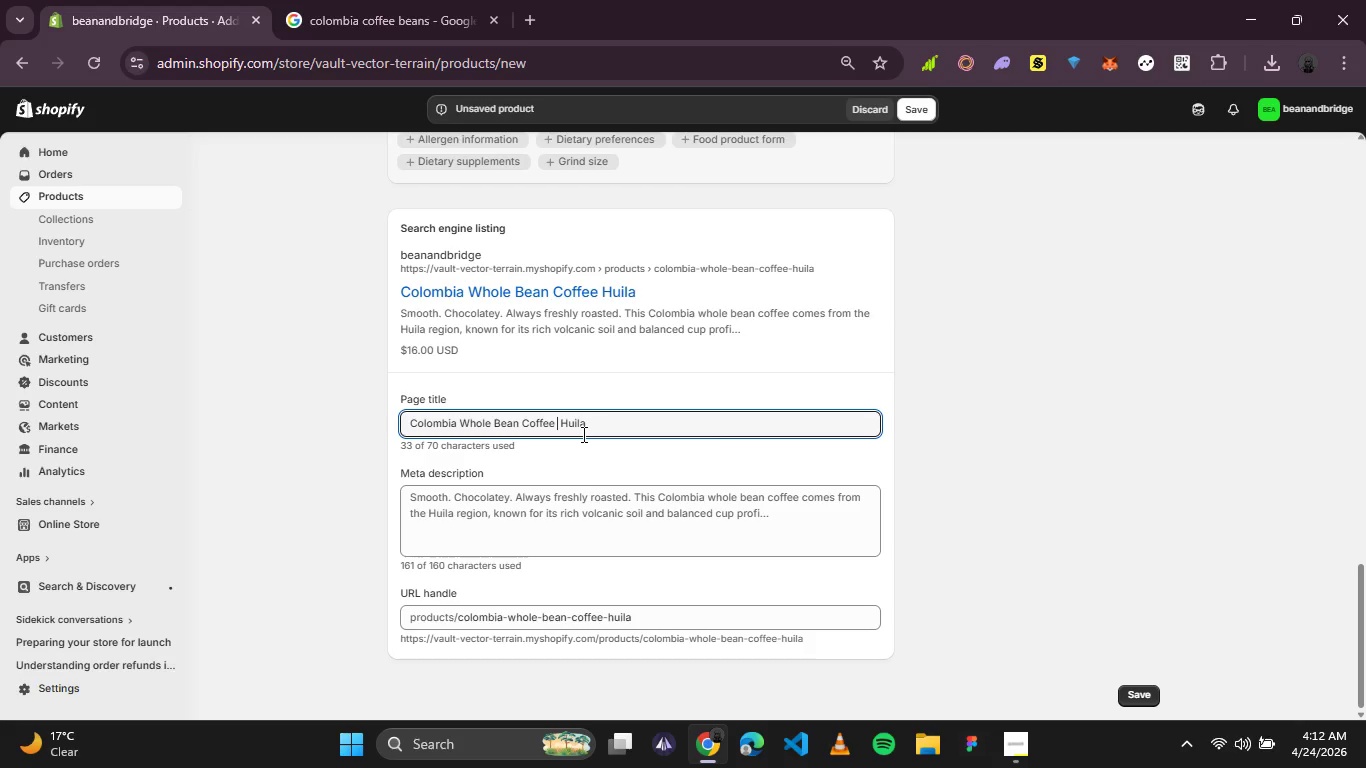 
key(Shift+ShiftRight)
 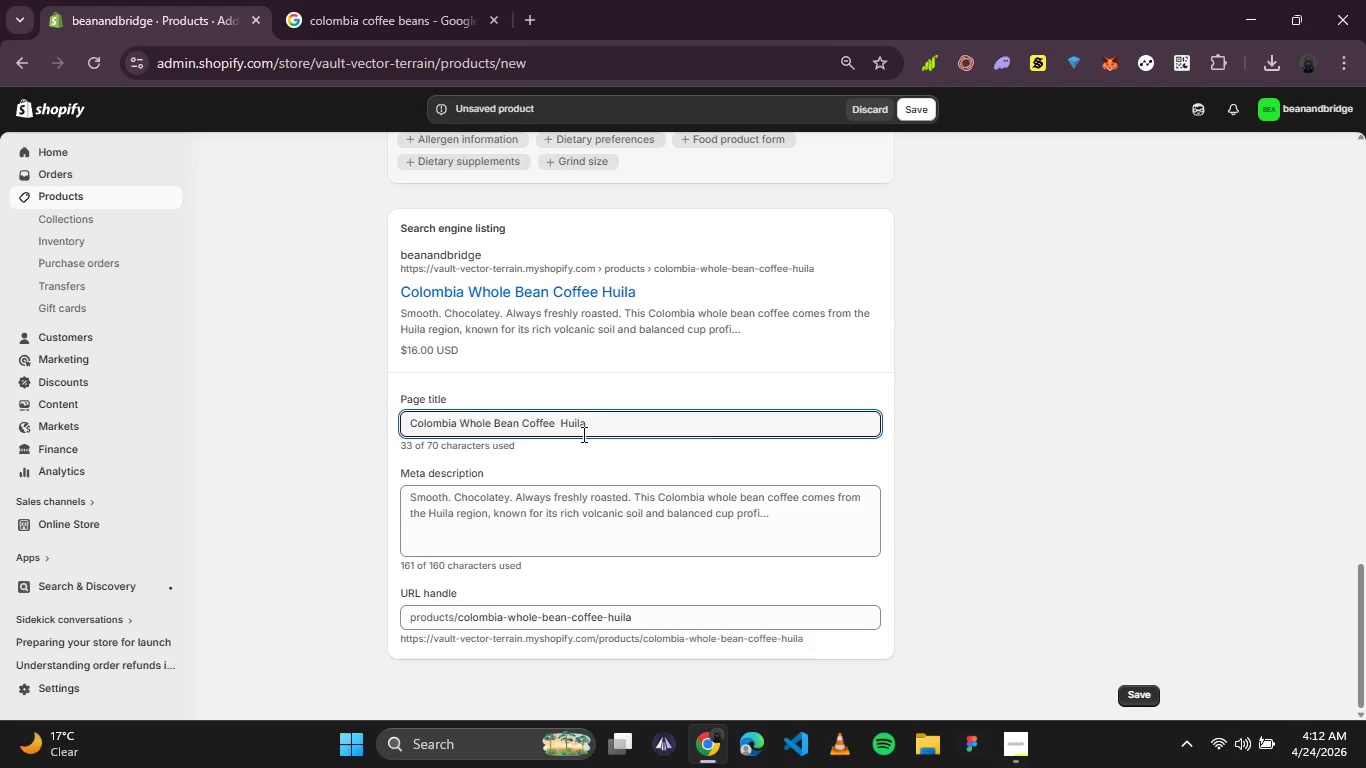 
key(Shift+Backslash)
 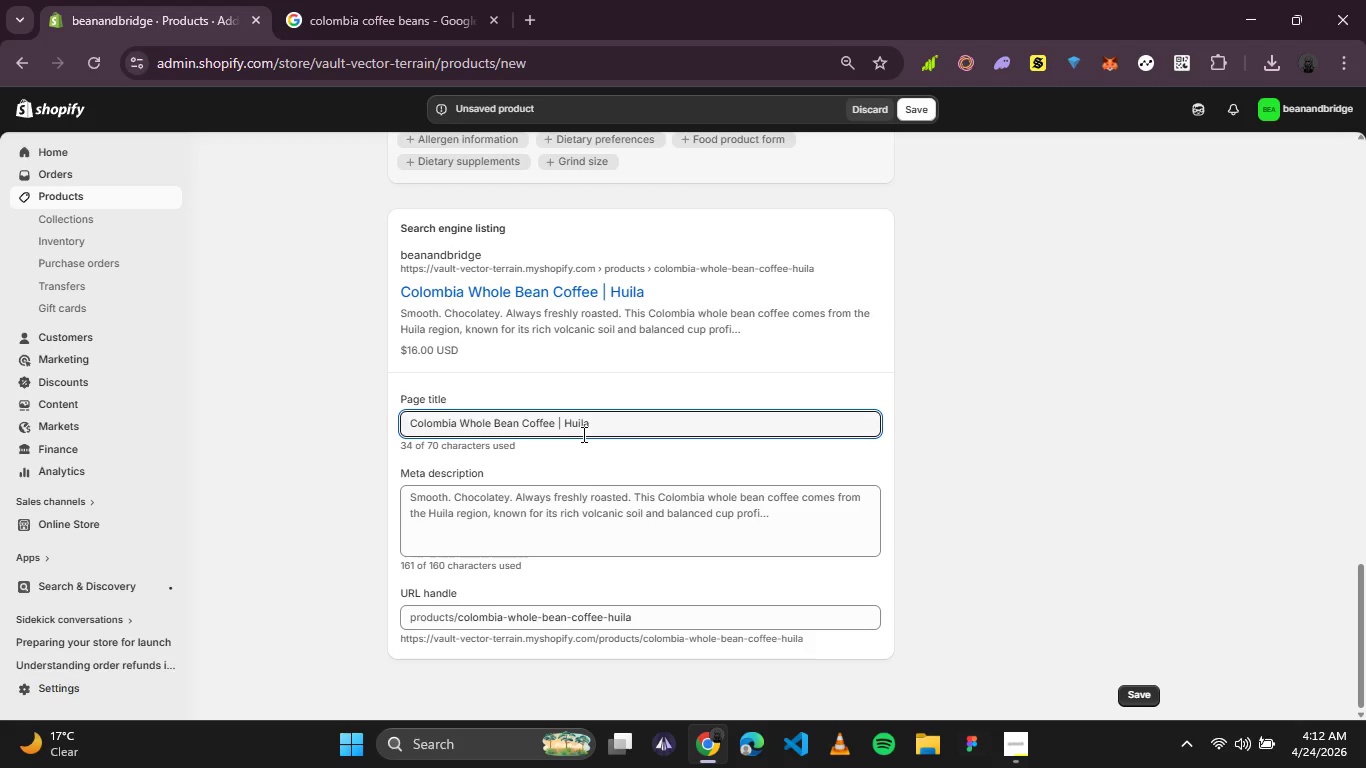 
type( Freshly Roasted |)
 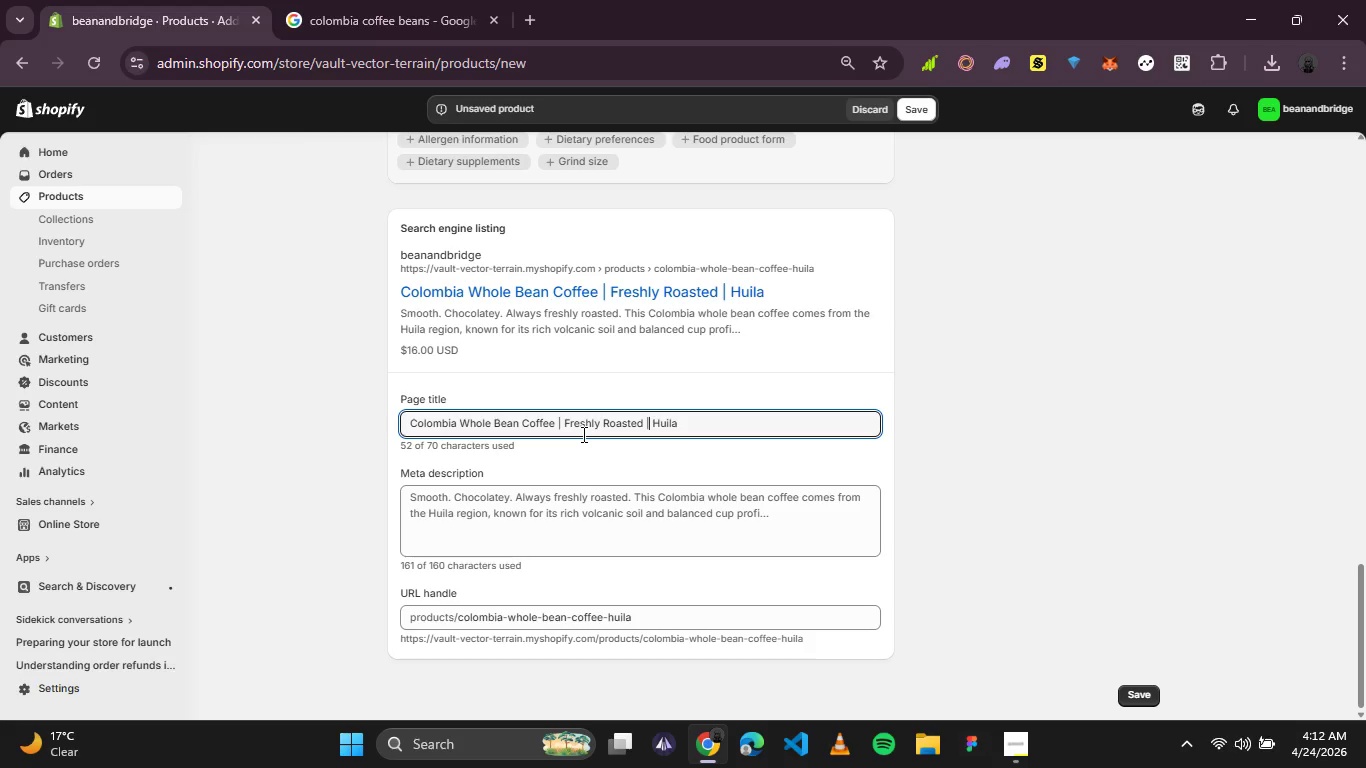 
key(ArrowRight)
 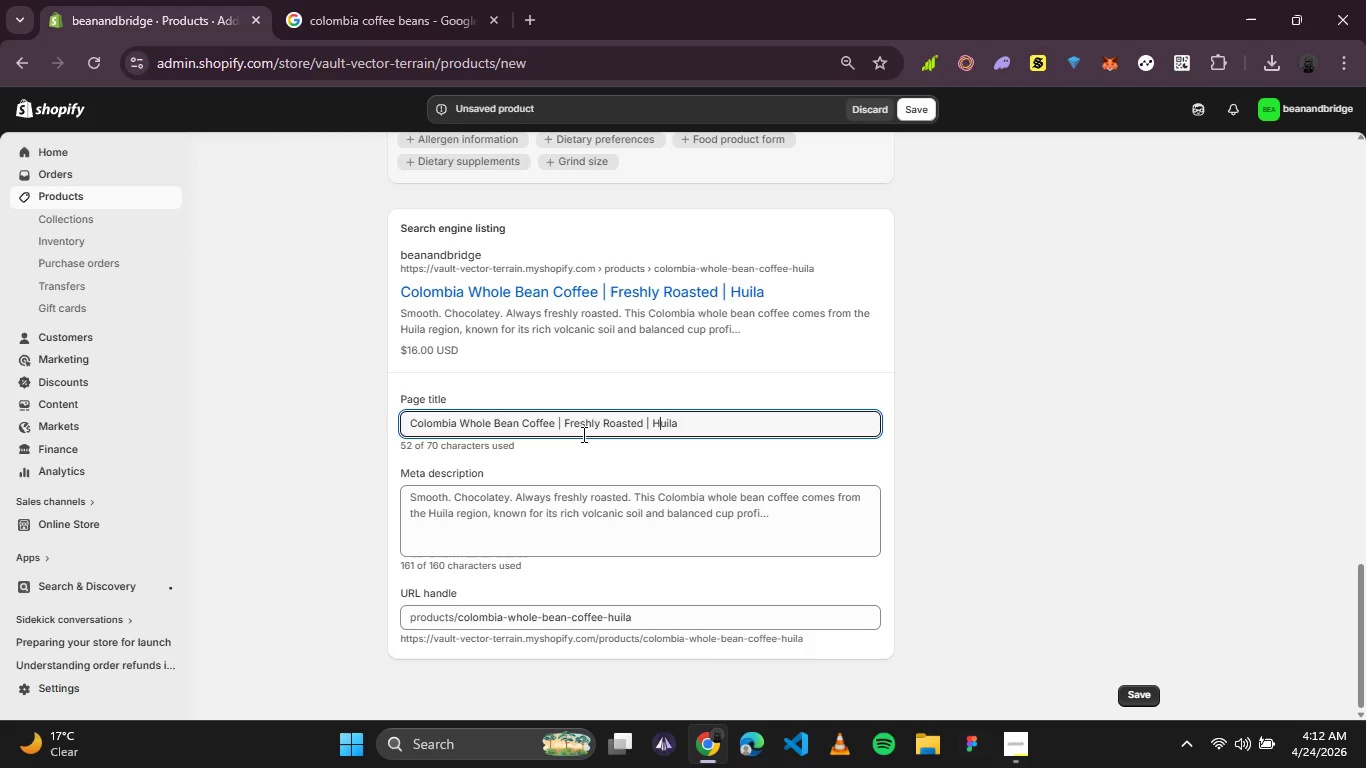 
key(ArrowRight)
 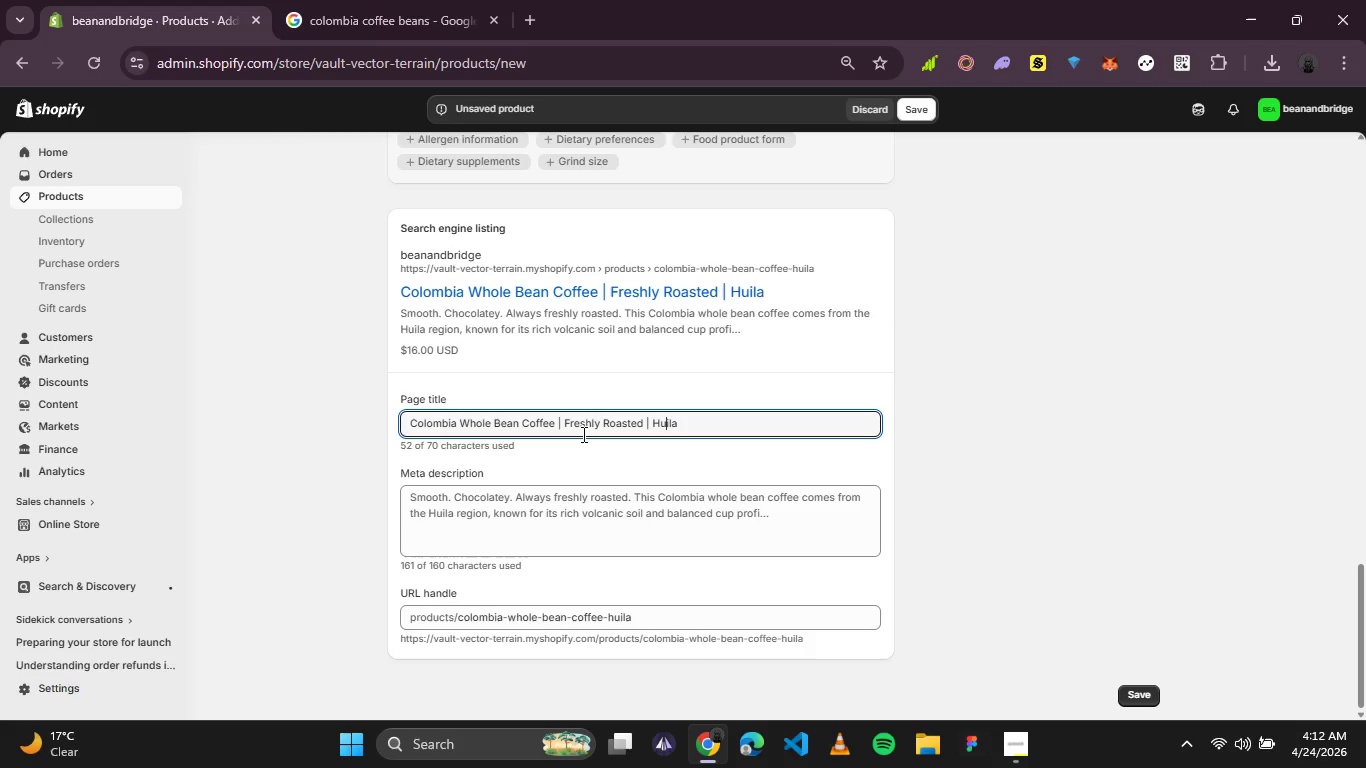 
key(ArrowRight)
 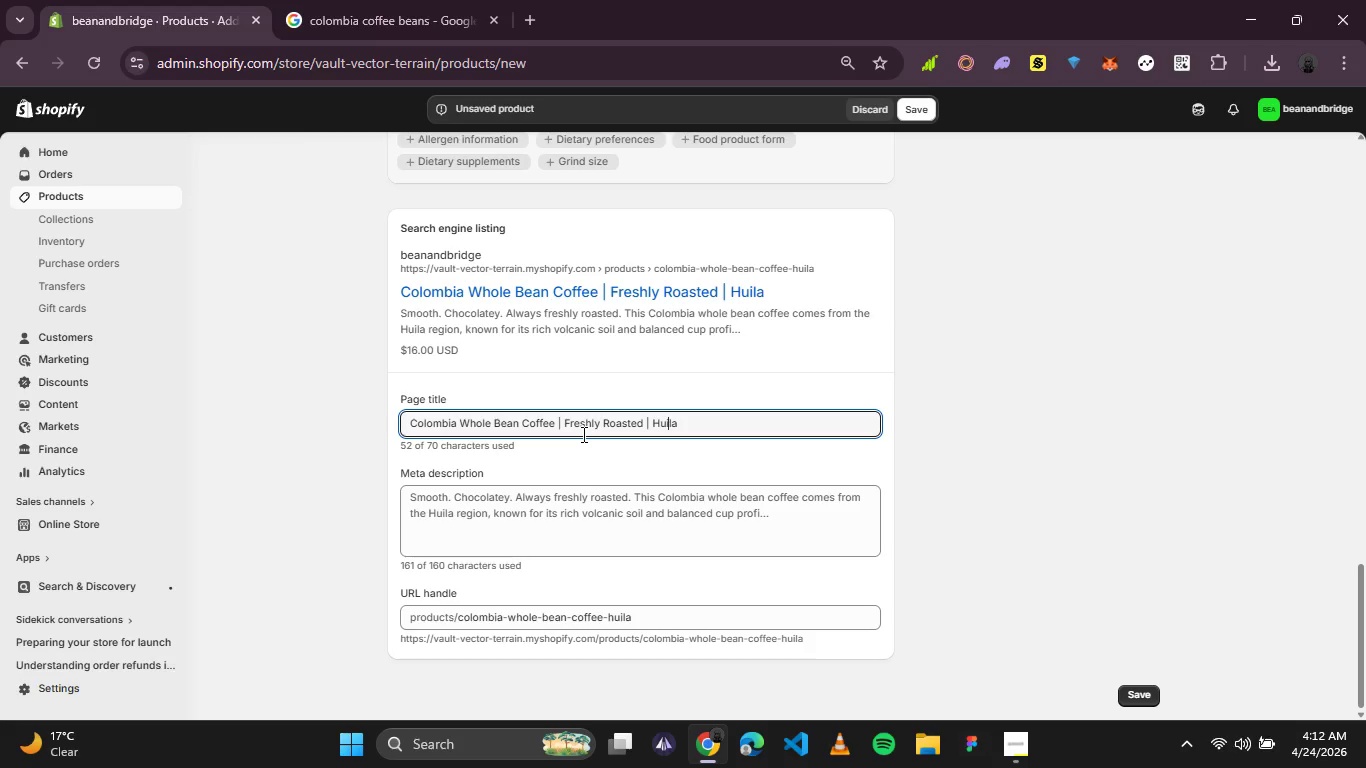 
key(ArrowRight)
 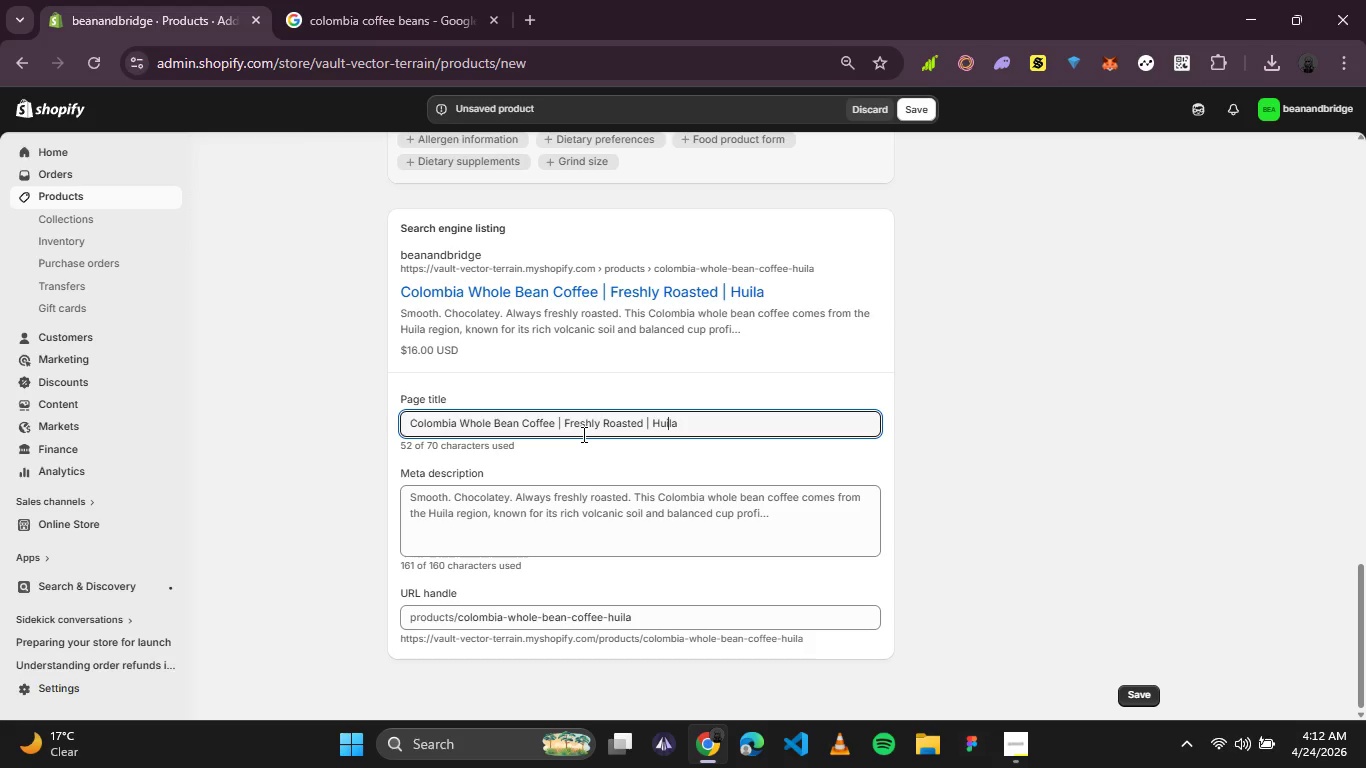 
key(ArrowRight)
 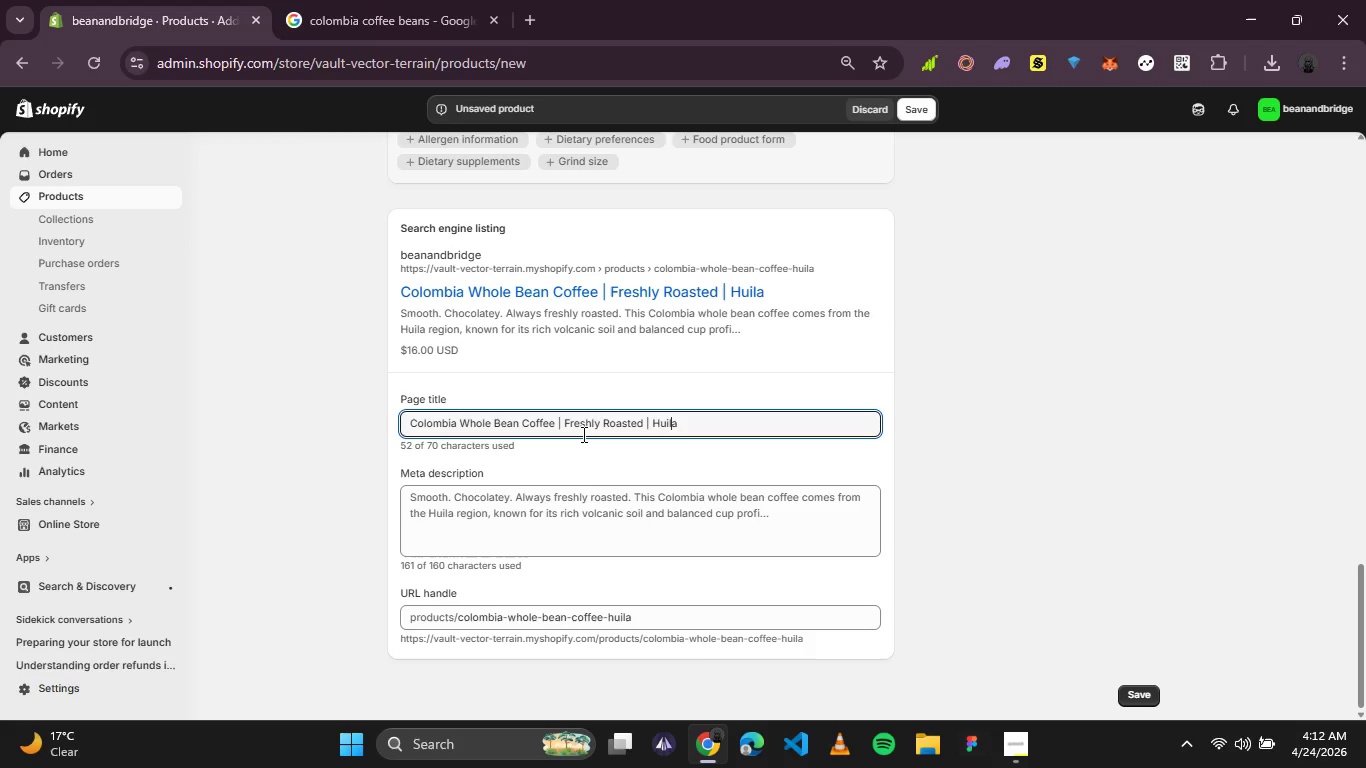 
key(ArrowRight)
 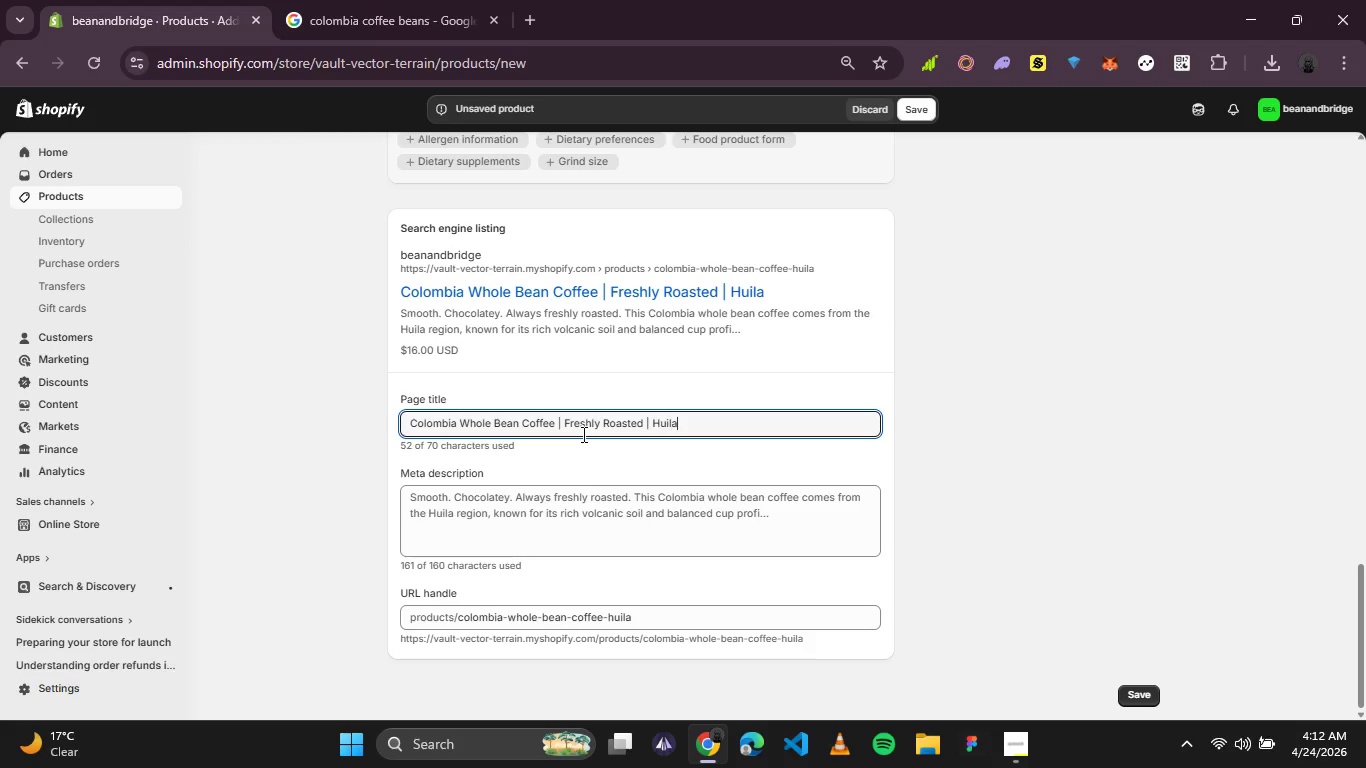 
key(ArrowRight)
 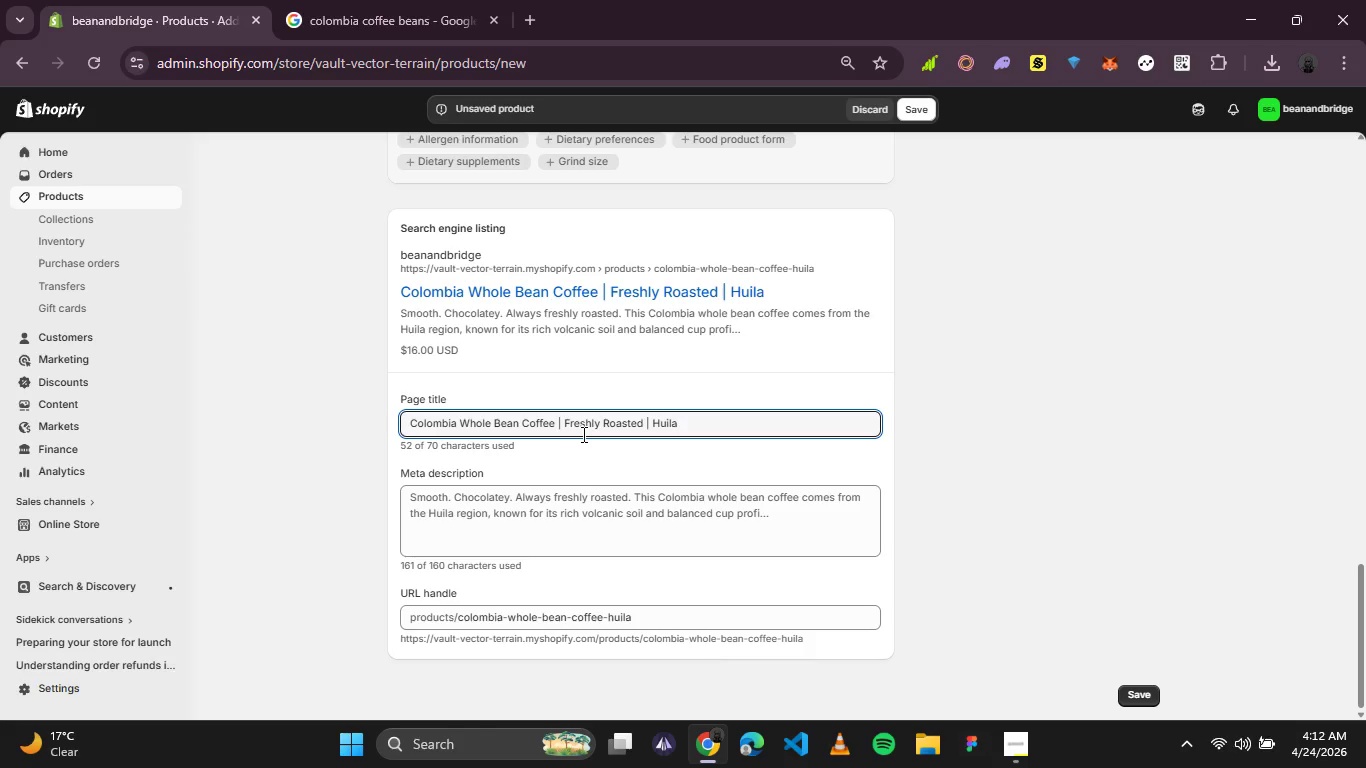 
key(ArrowRight)
 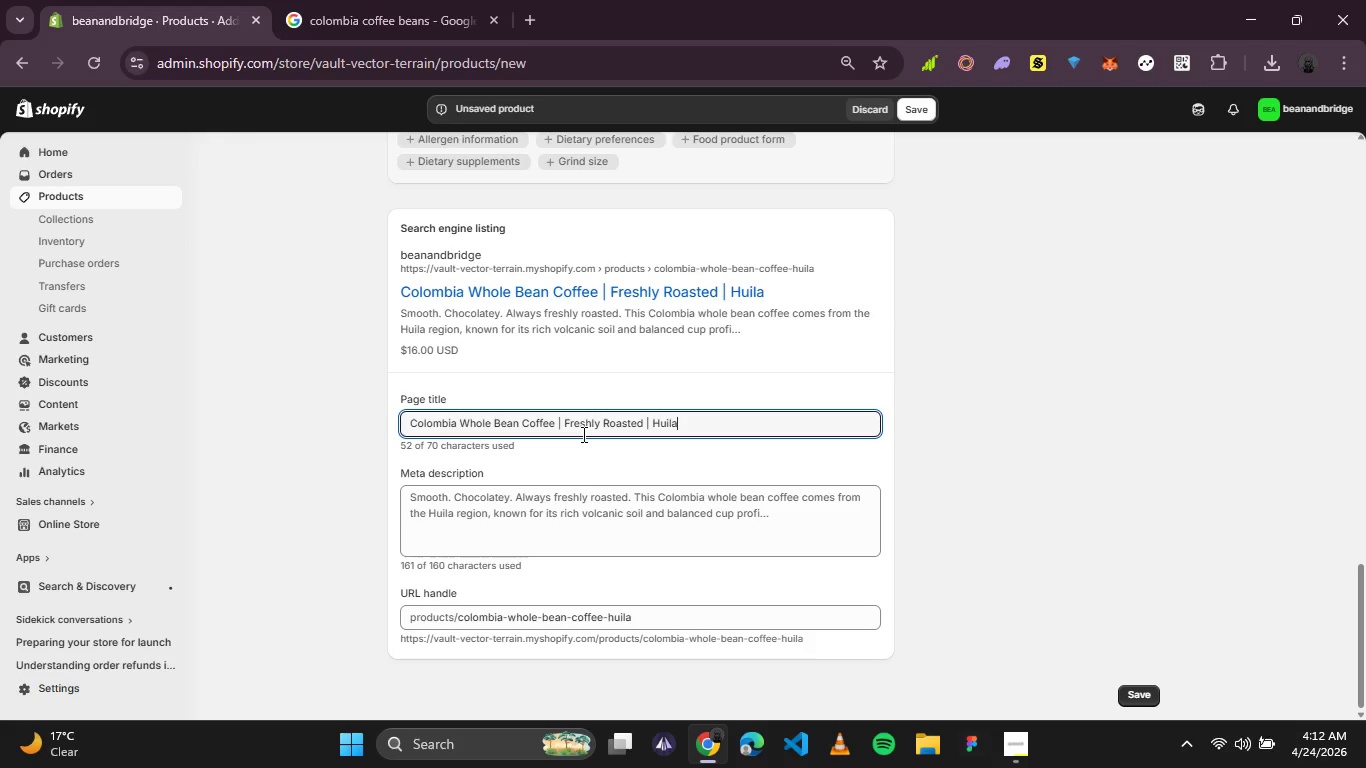 
type( | Bean & Bridge)
 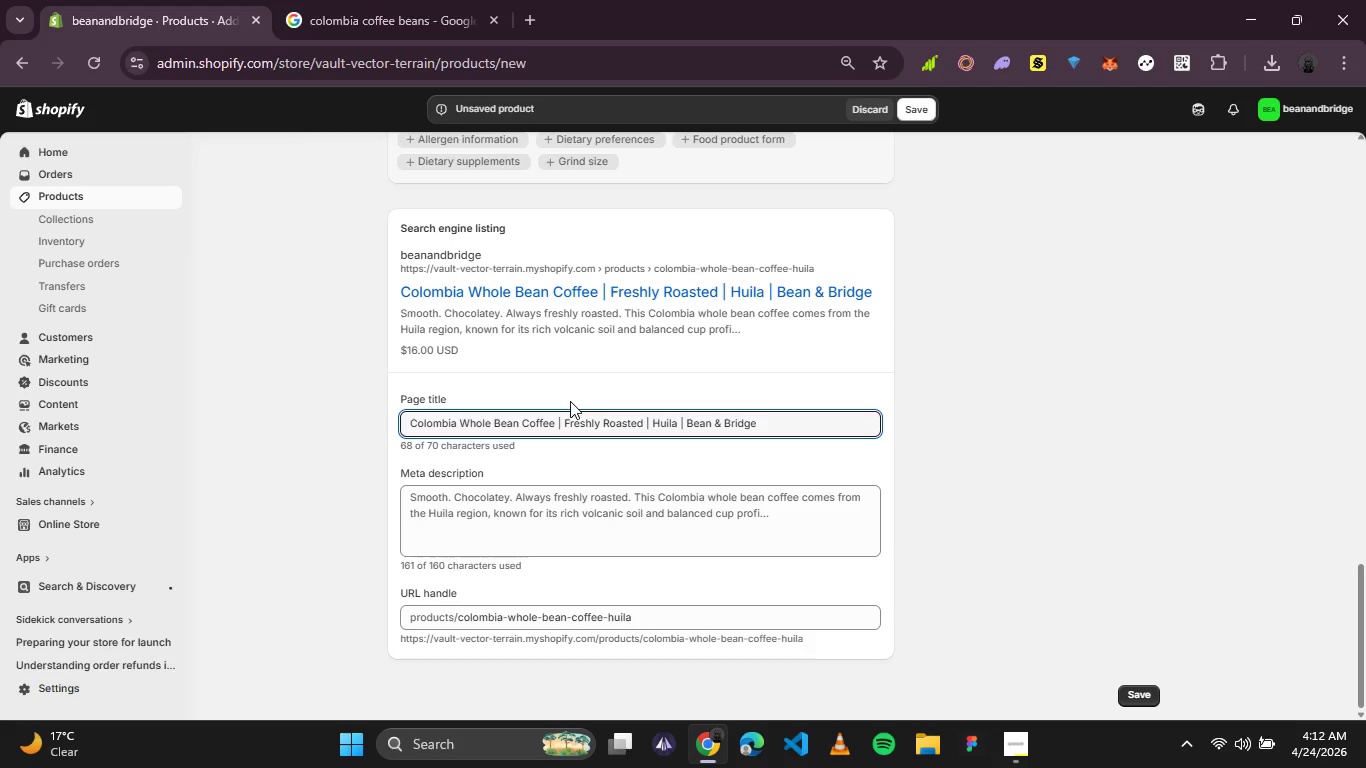 
left_click([513, 501])
 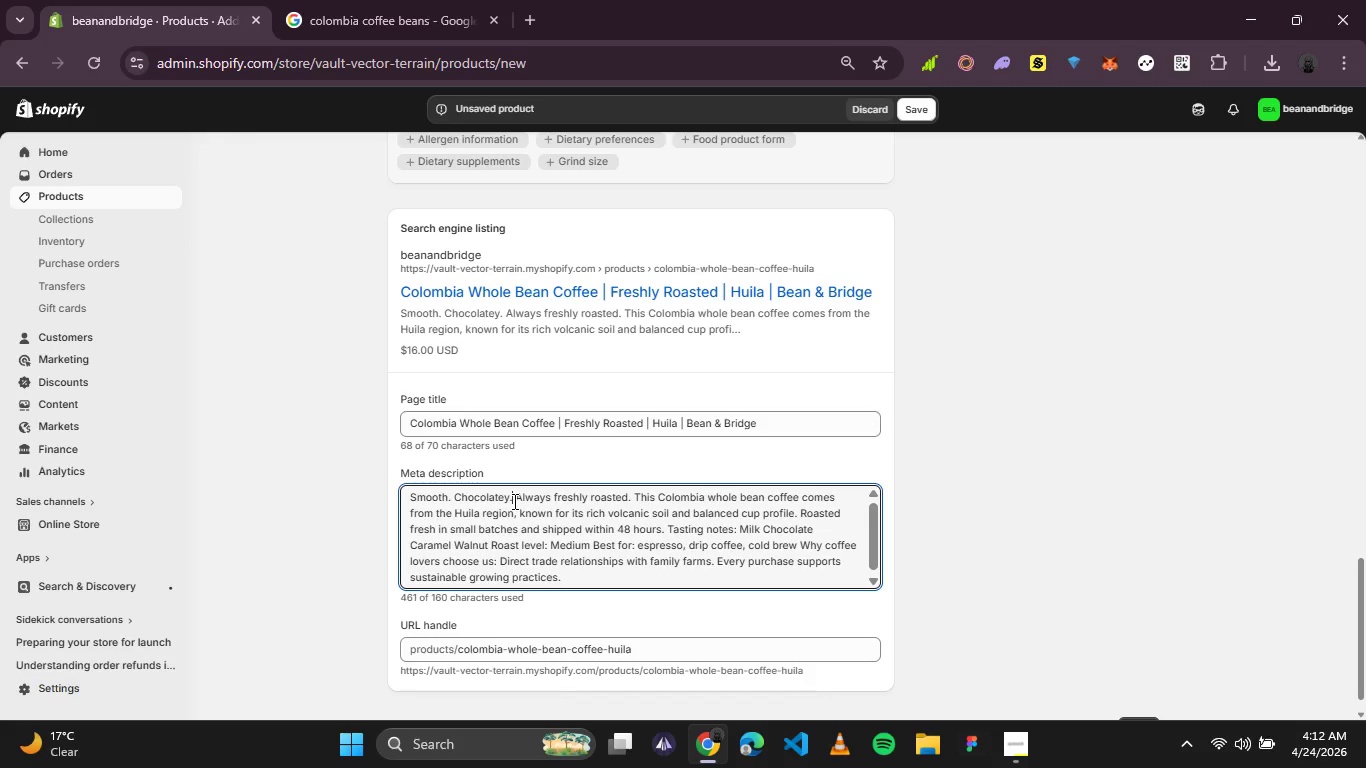 
key(Control+A)
 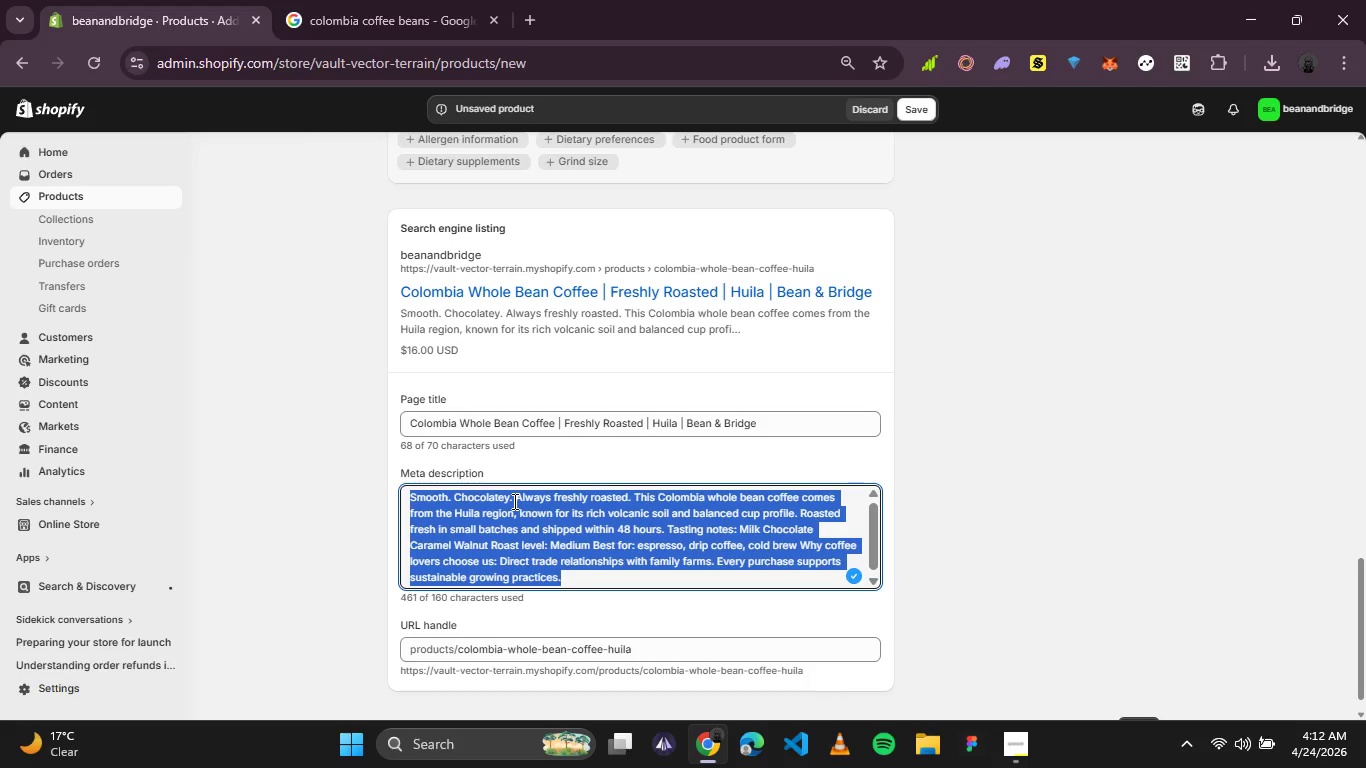 
type(Buy freshl)
key(Backspace)
type(ly road=)
key(Backspace)
key(Backspace)
type(sted Colombia whole bean coffee)
 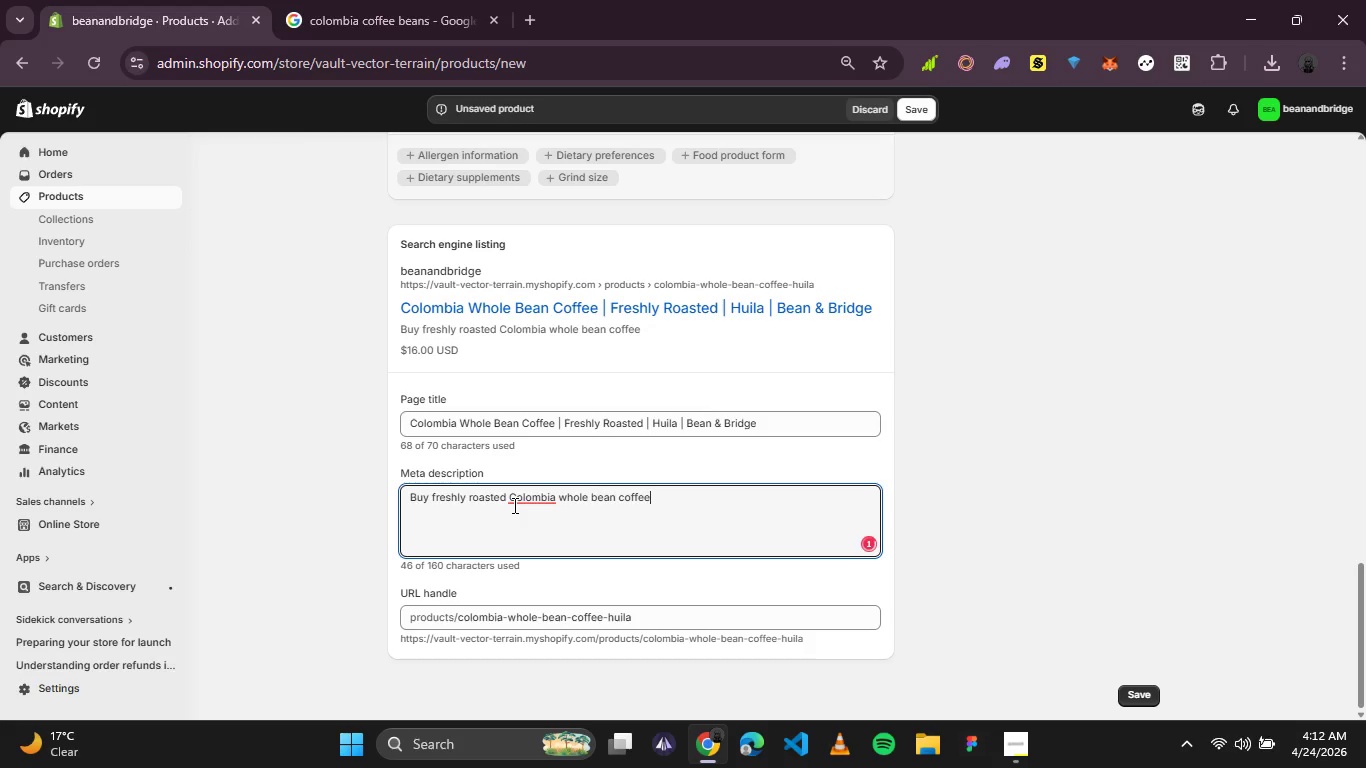 
type( from Huila. Smooth)
 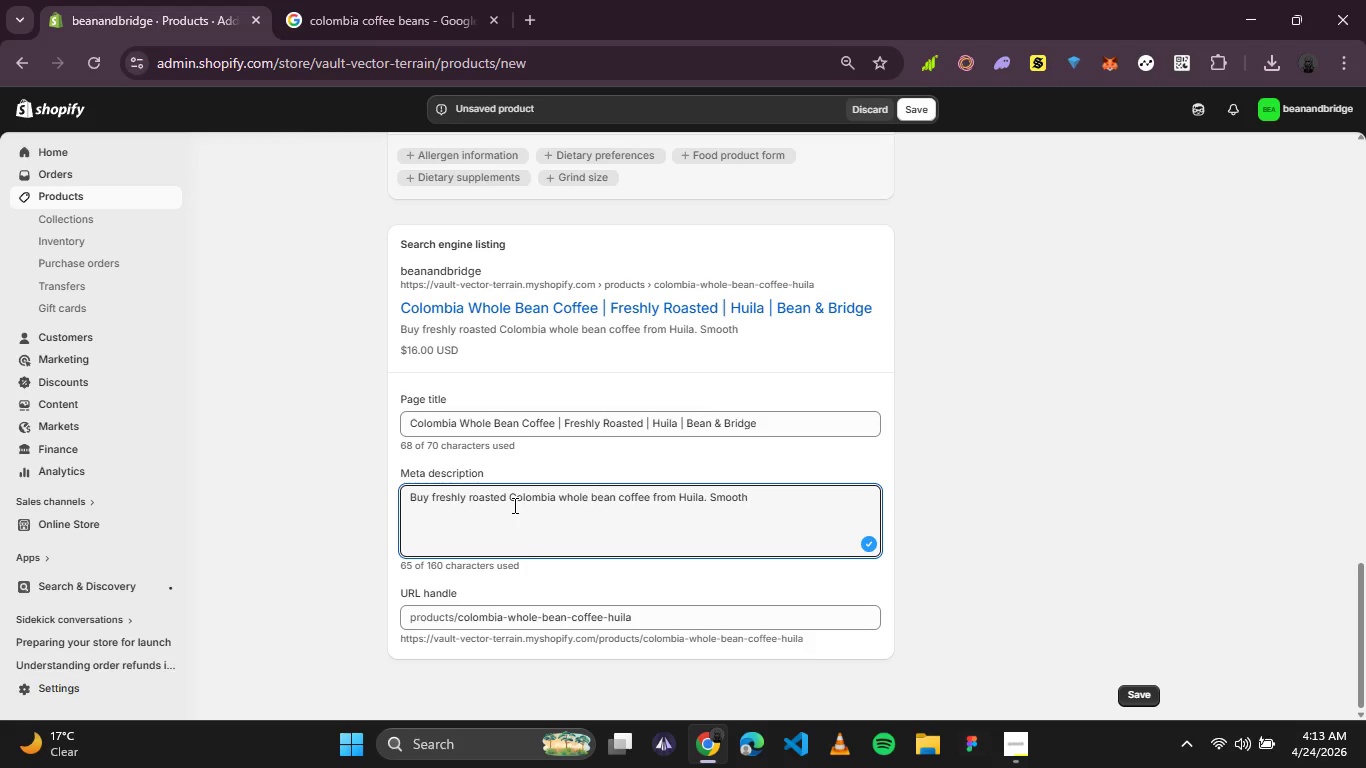 
wait(6.47)
 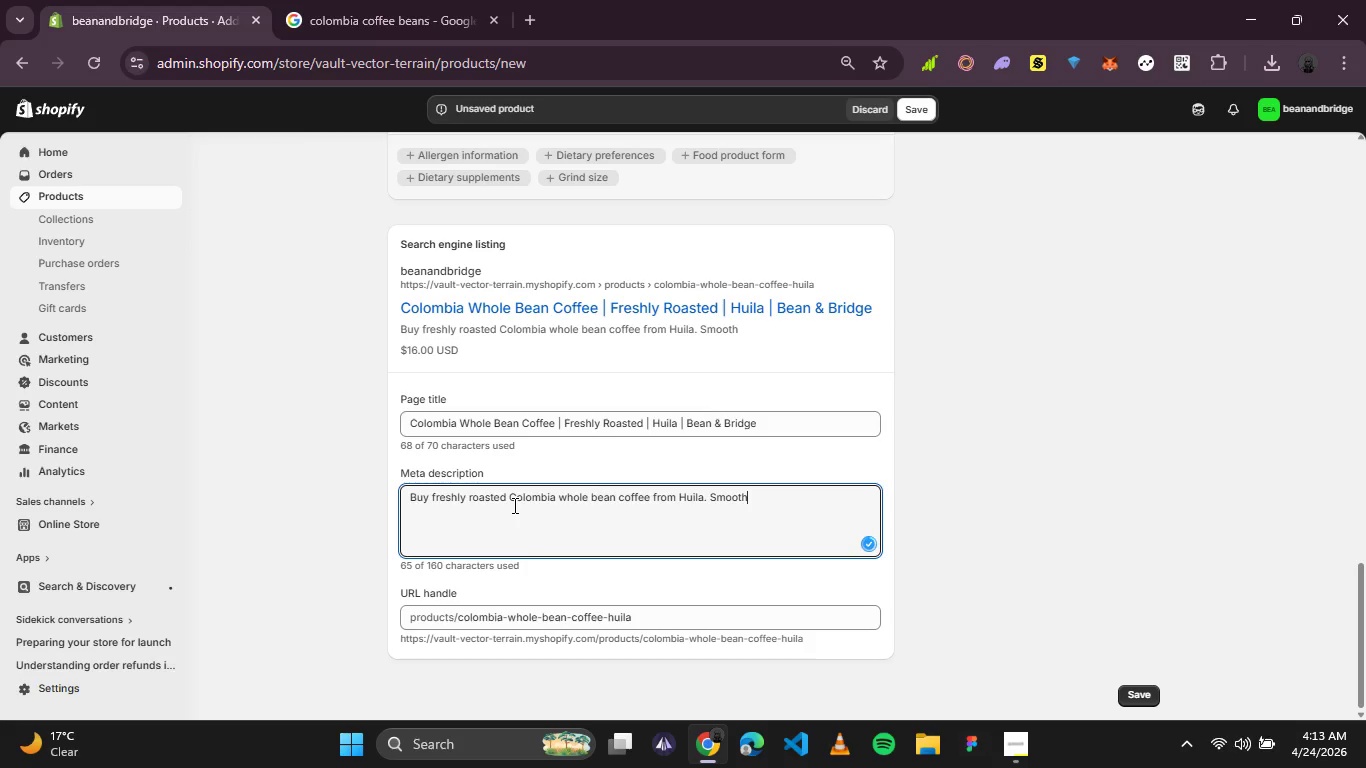 
type( chocolate and caramel notes)
 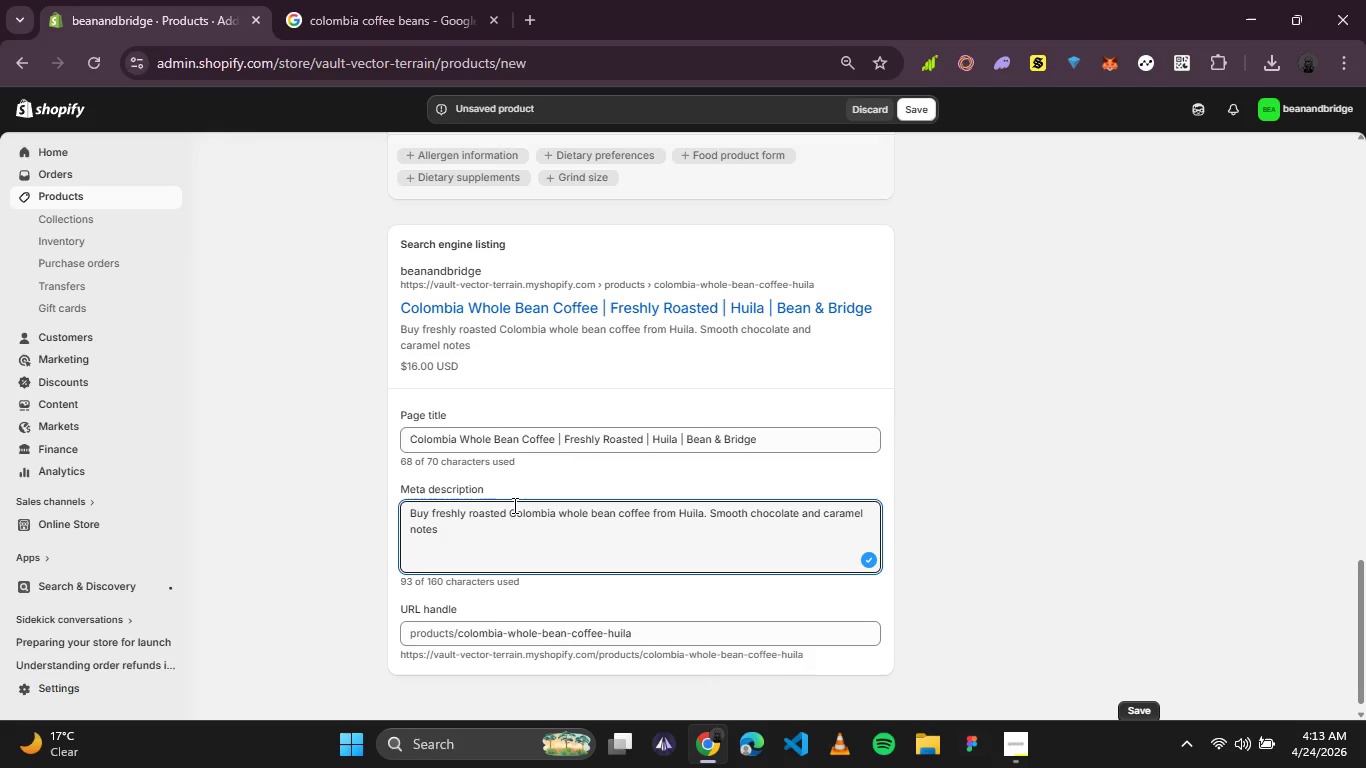 
wait(5.25)
 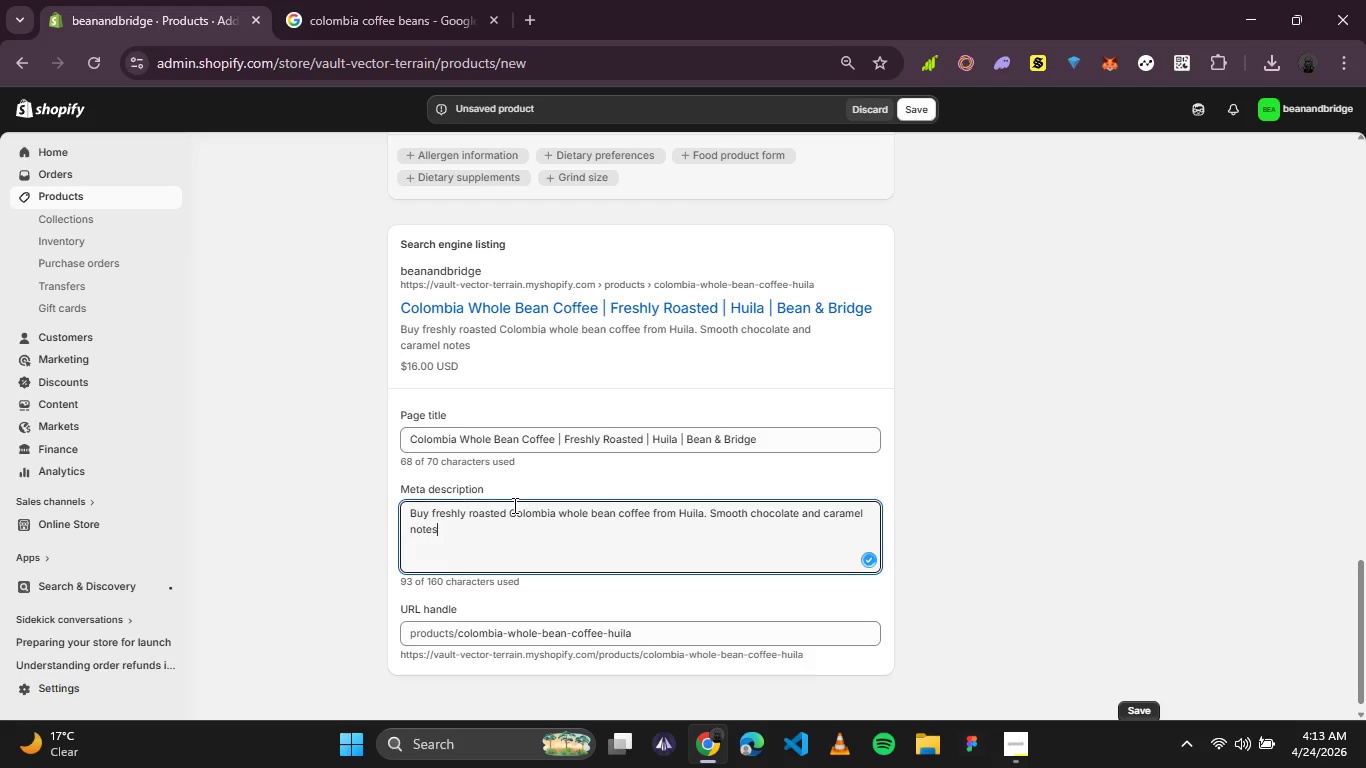 
type(. Small-batch re)
key(Backspace)
type(oasted. Free Shipping over $34)
key(Backspace)
type(5)
 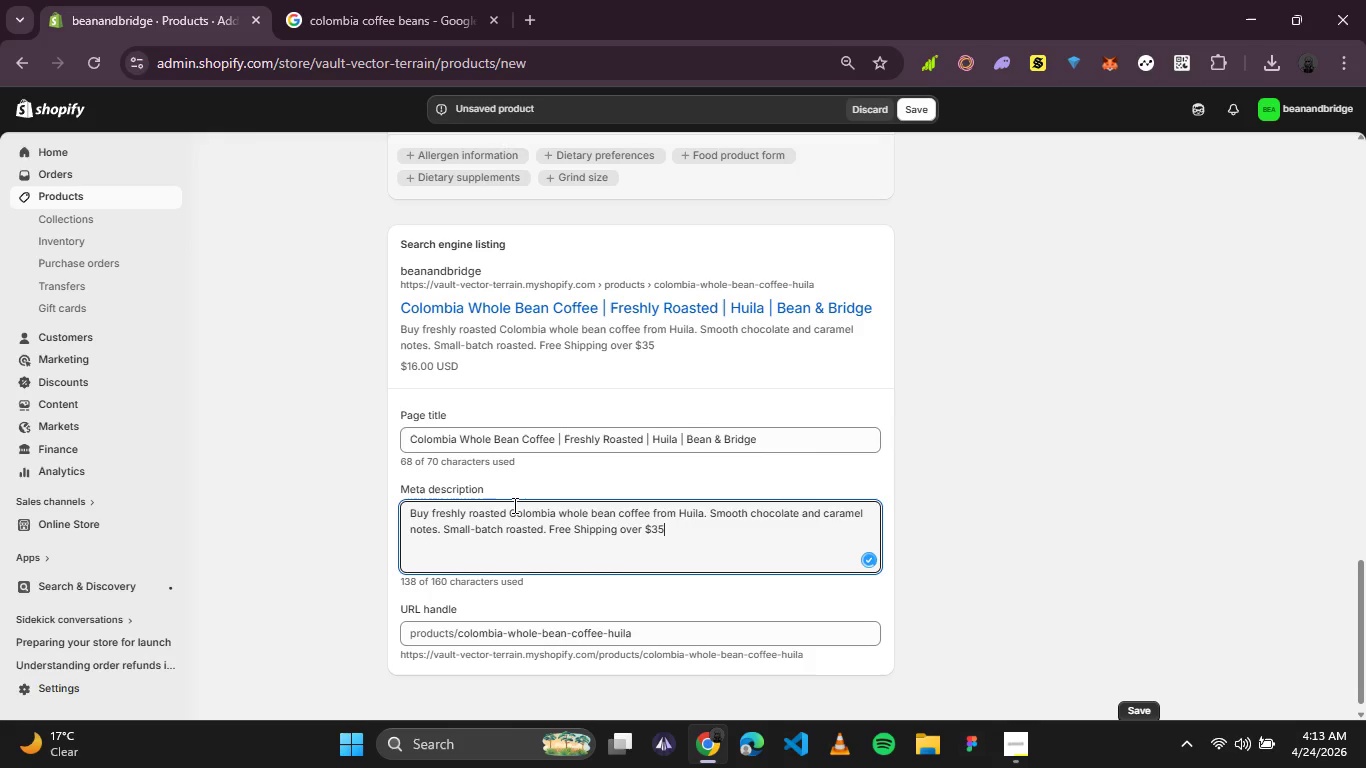 
wait(10.92)
 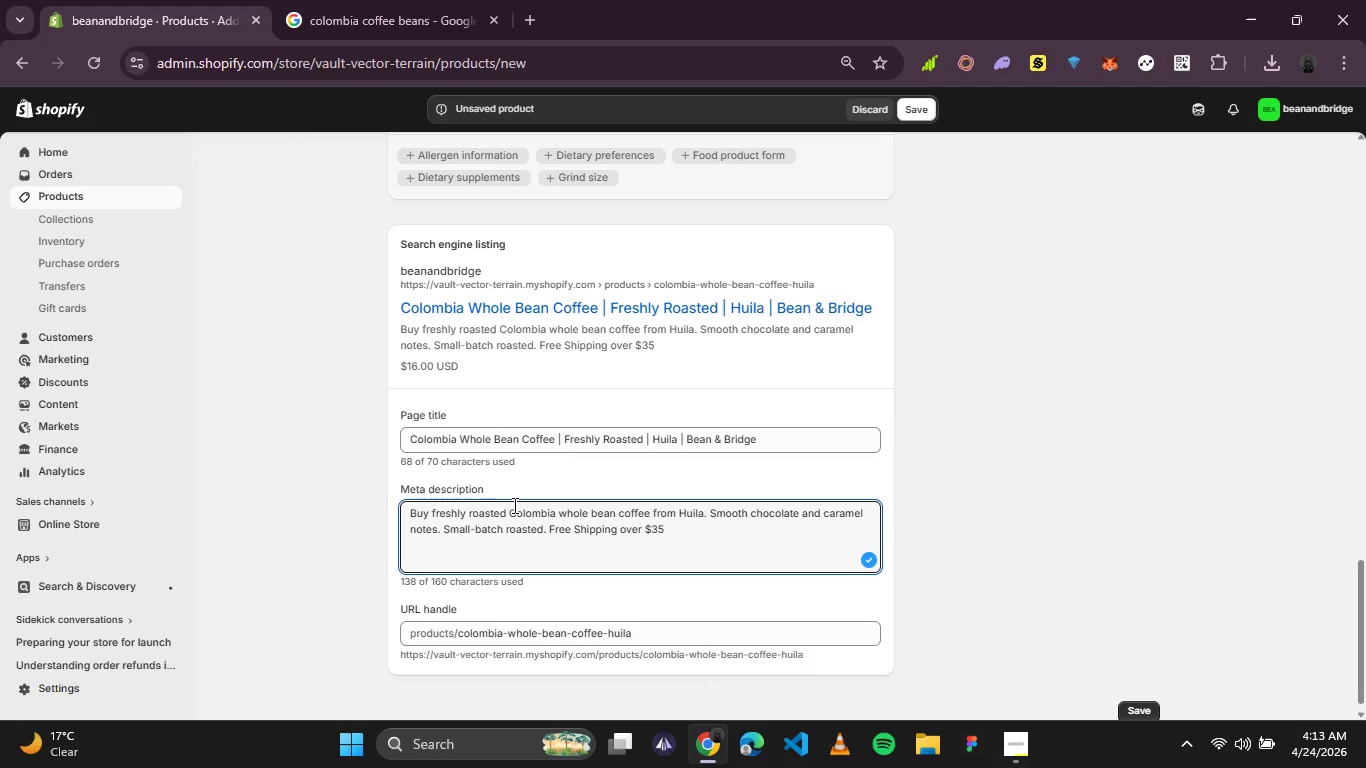 
left_click([548, 526])
 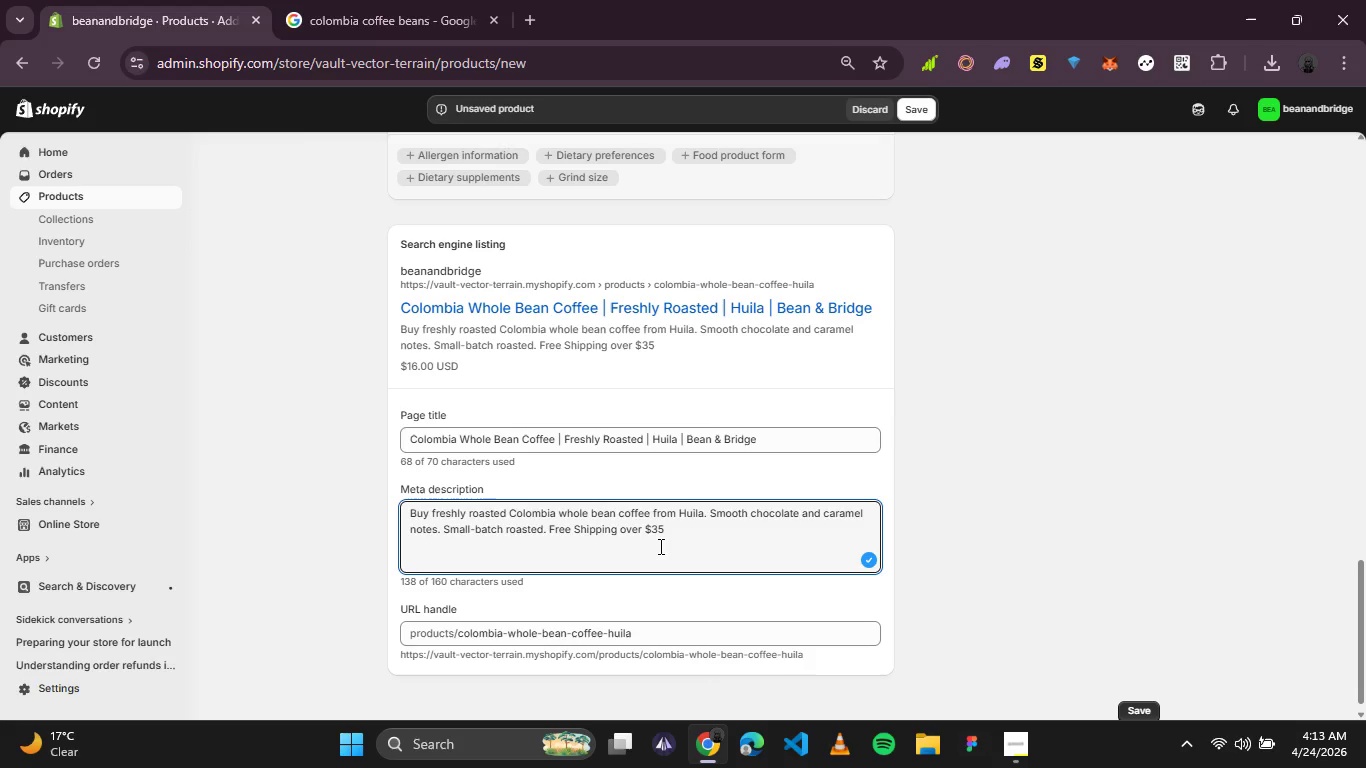 
key(Enter)
 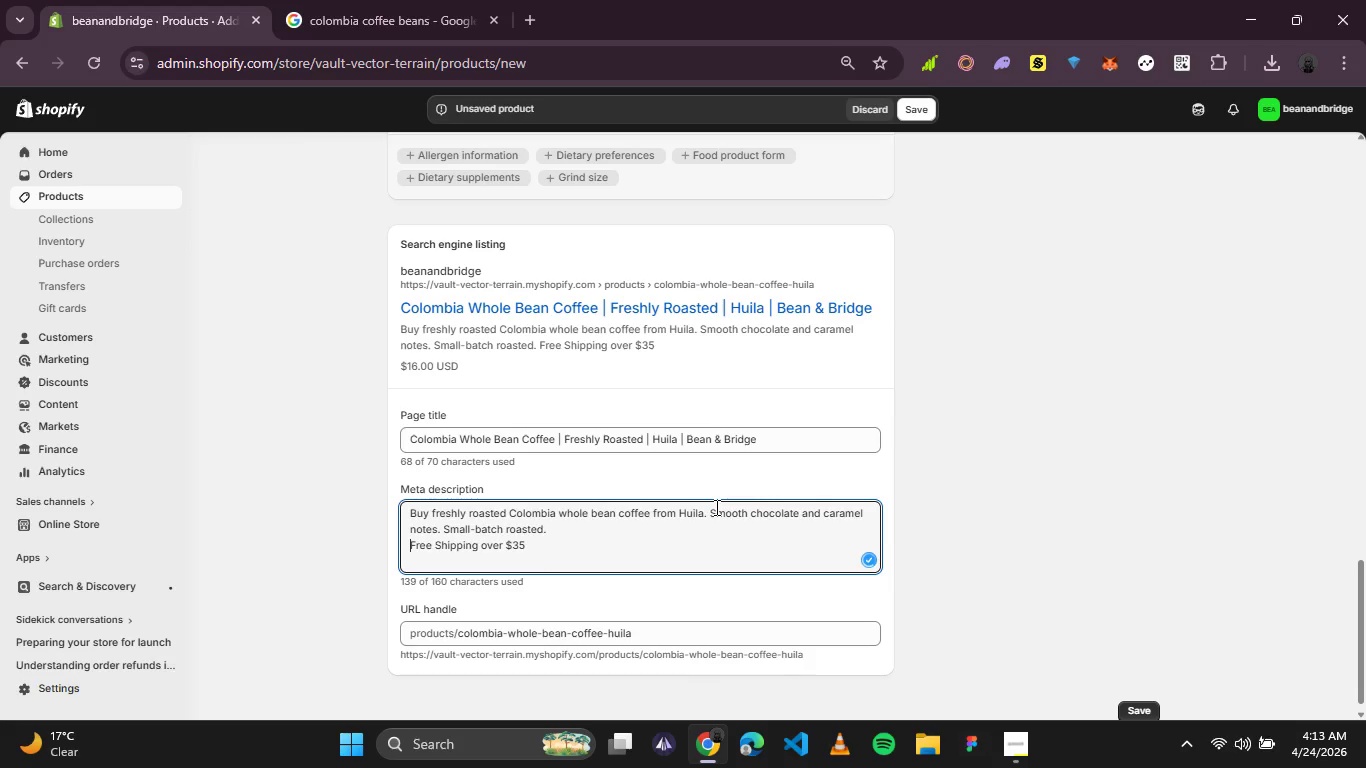 
left_click([711, 511])
 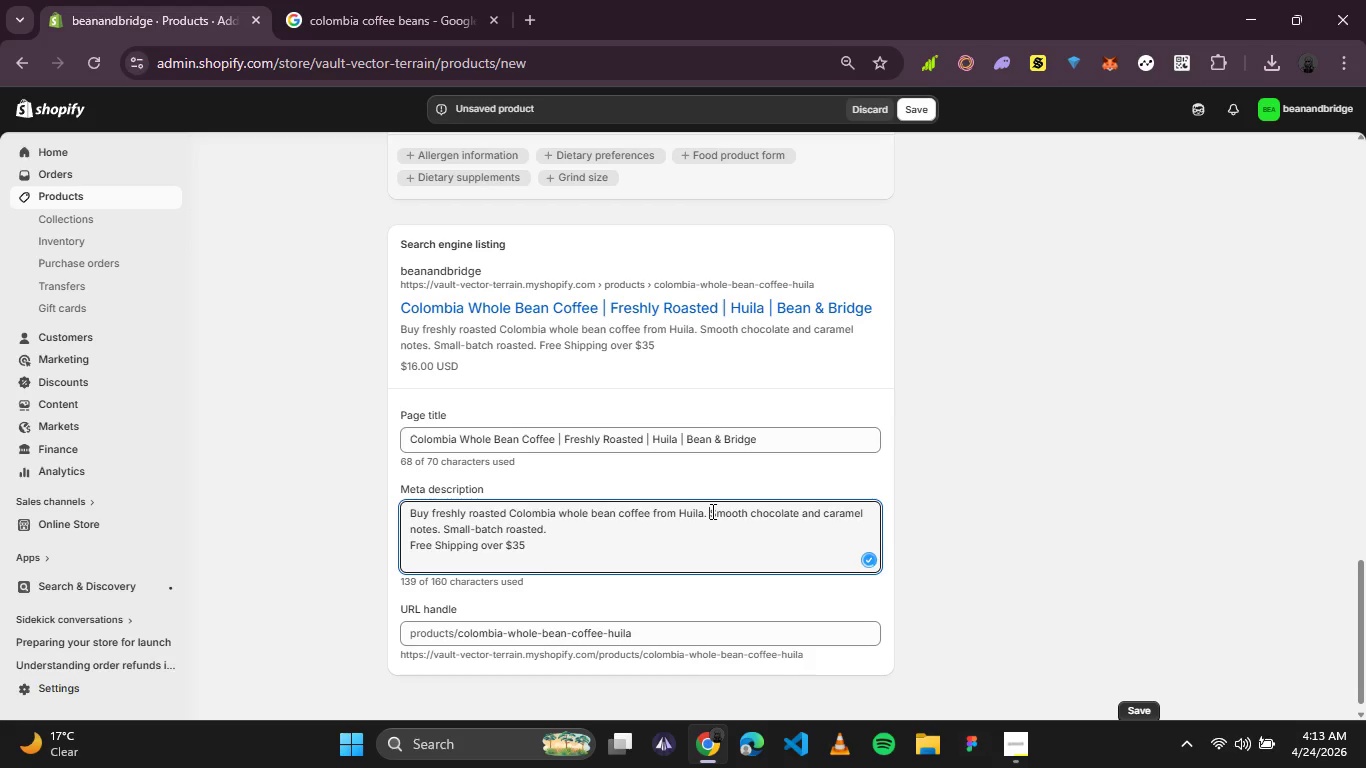 
key(Enter)
 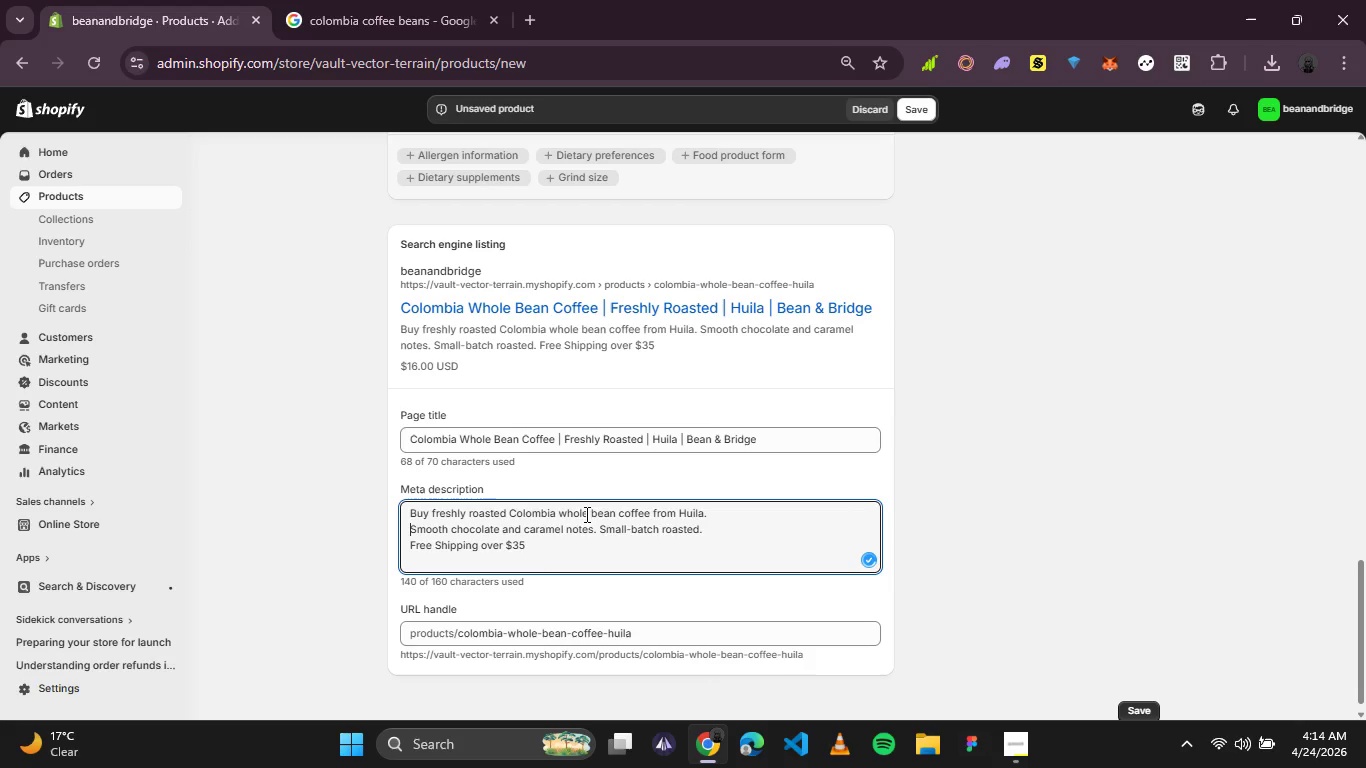 
left_click([587, 535])
 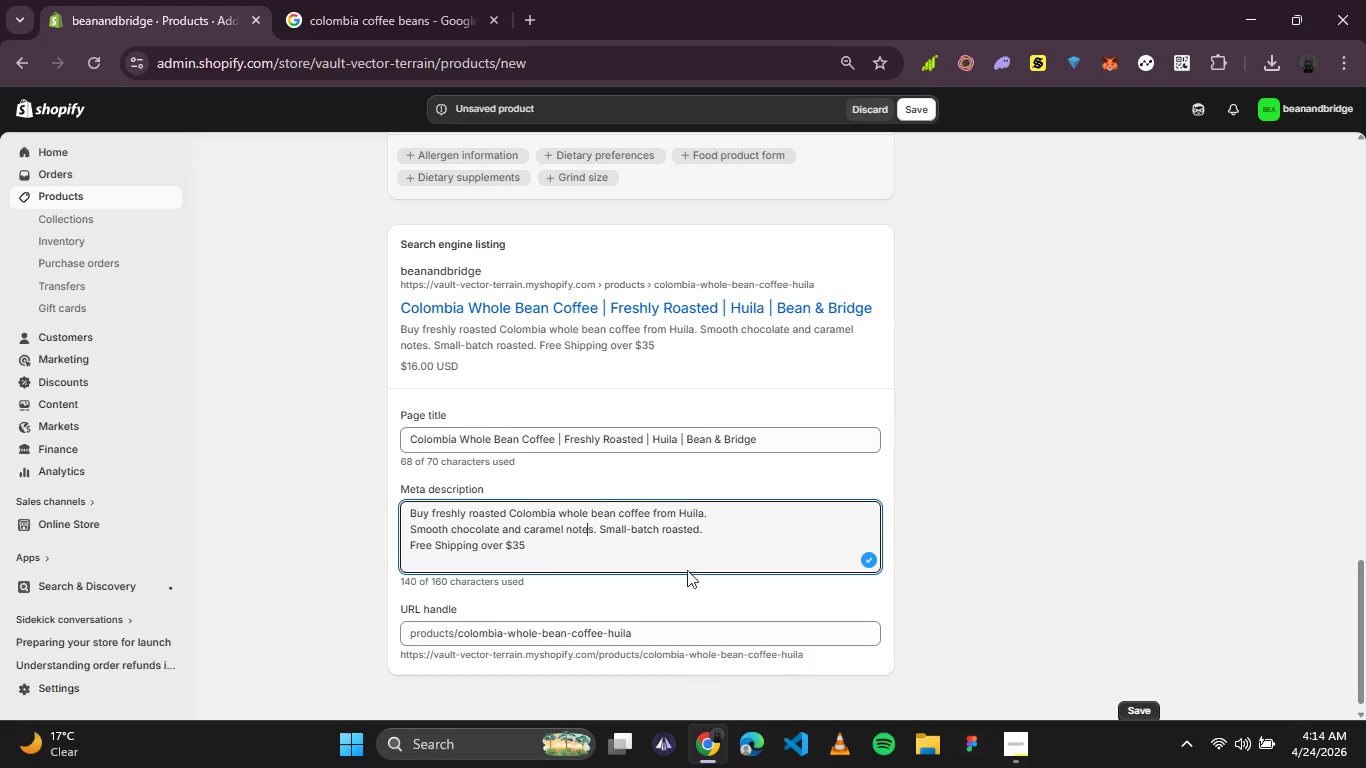 
left_click([688, 566])
 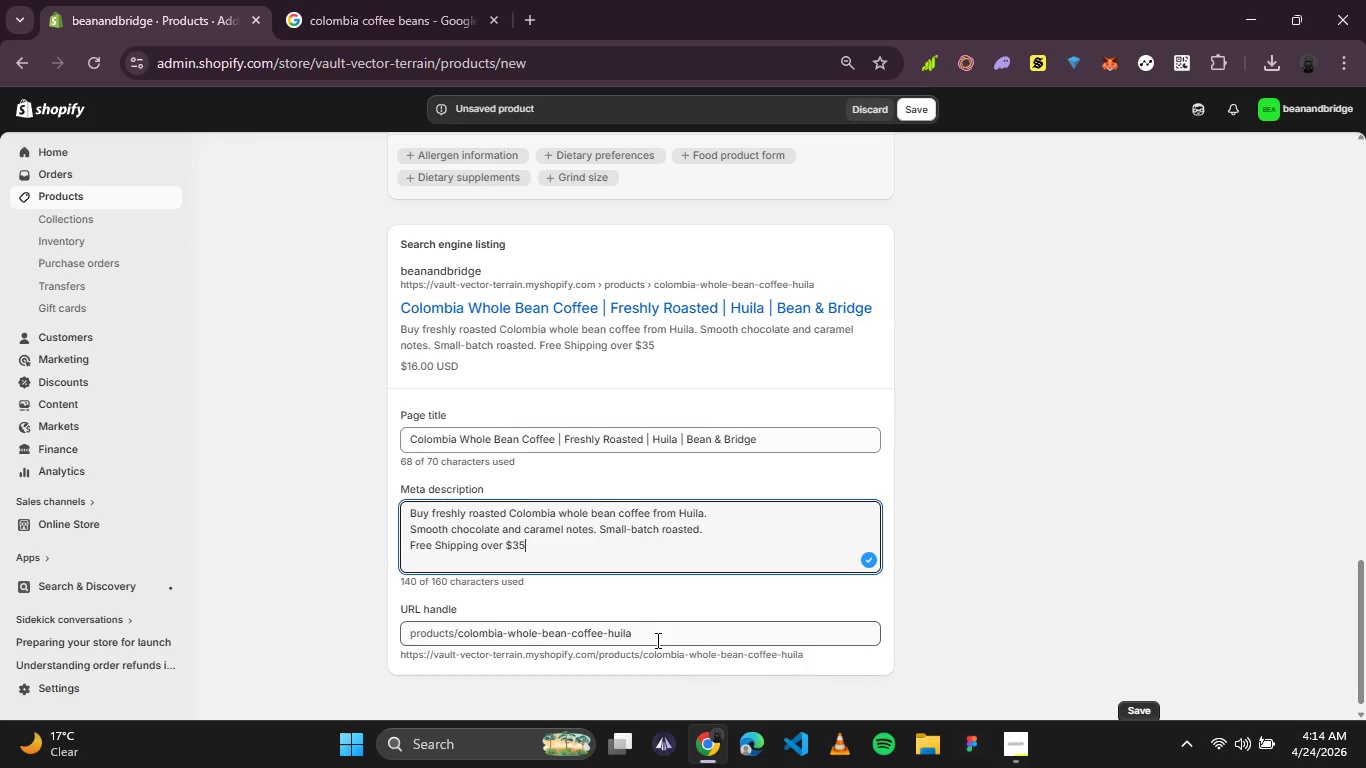 
scroll: coordinate [973, 370], scroll_direction: down, amount: 2.0
 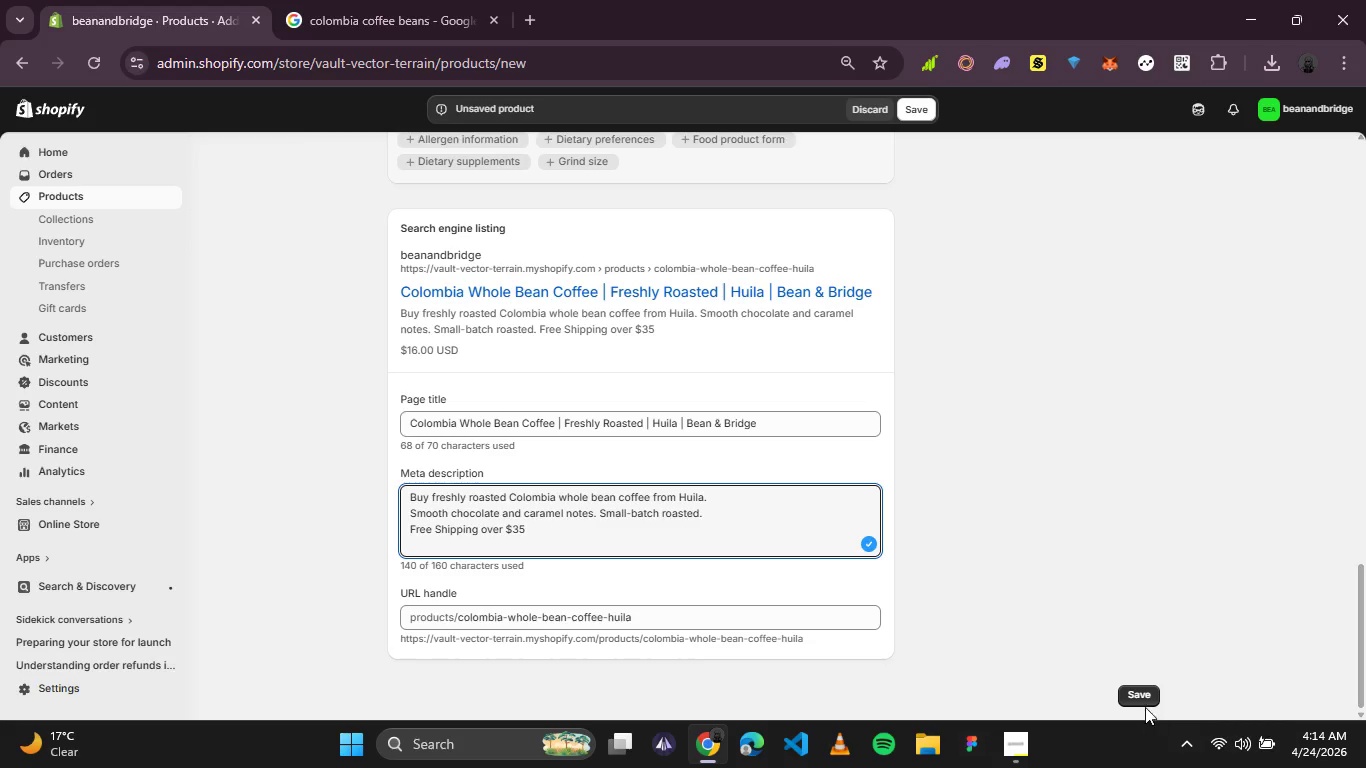 
left_click([1152, 696])
 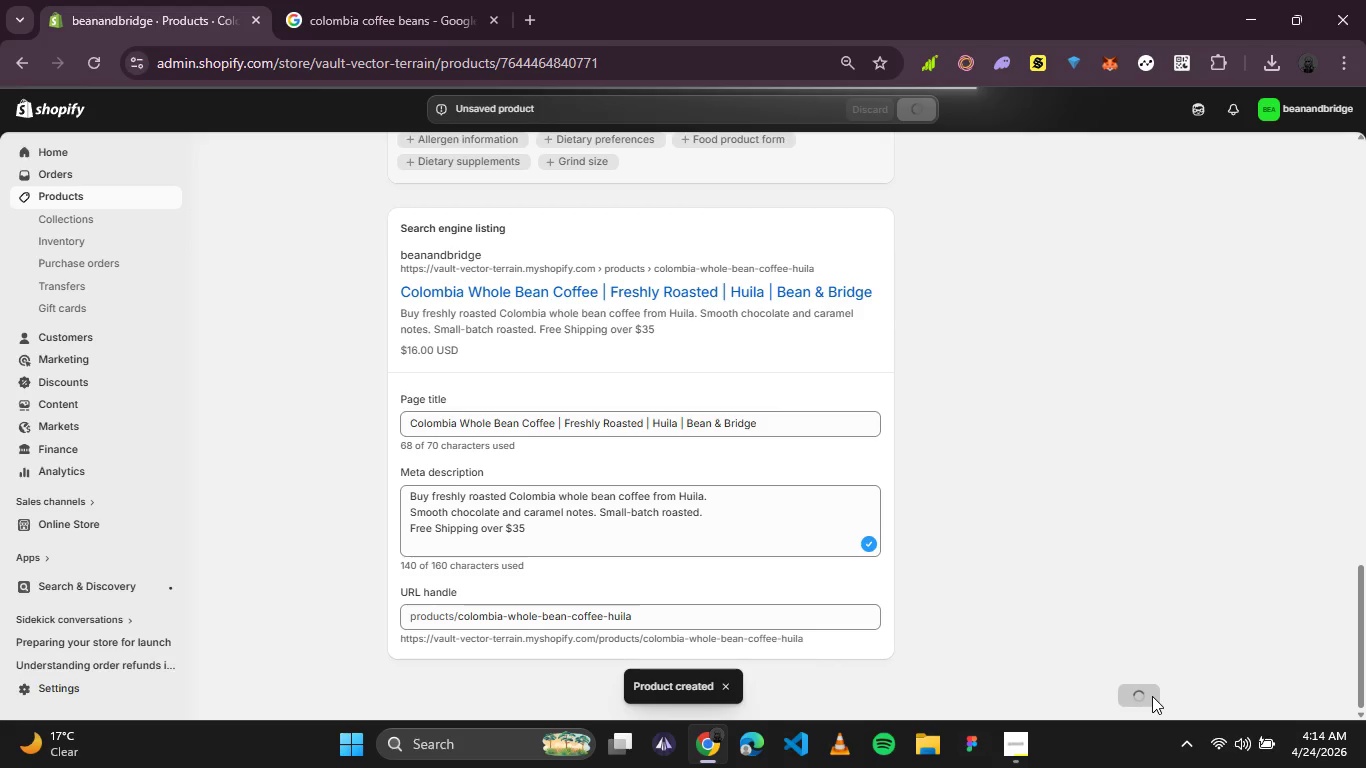 
wait(13.52)
 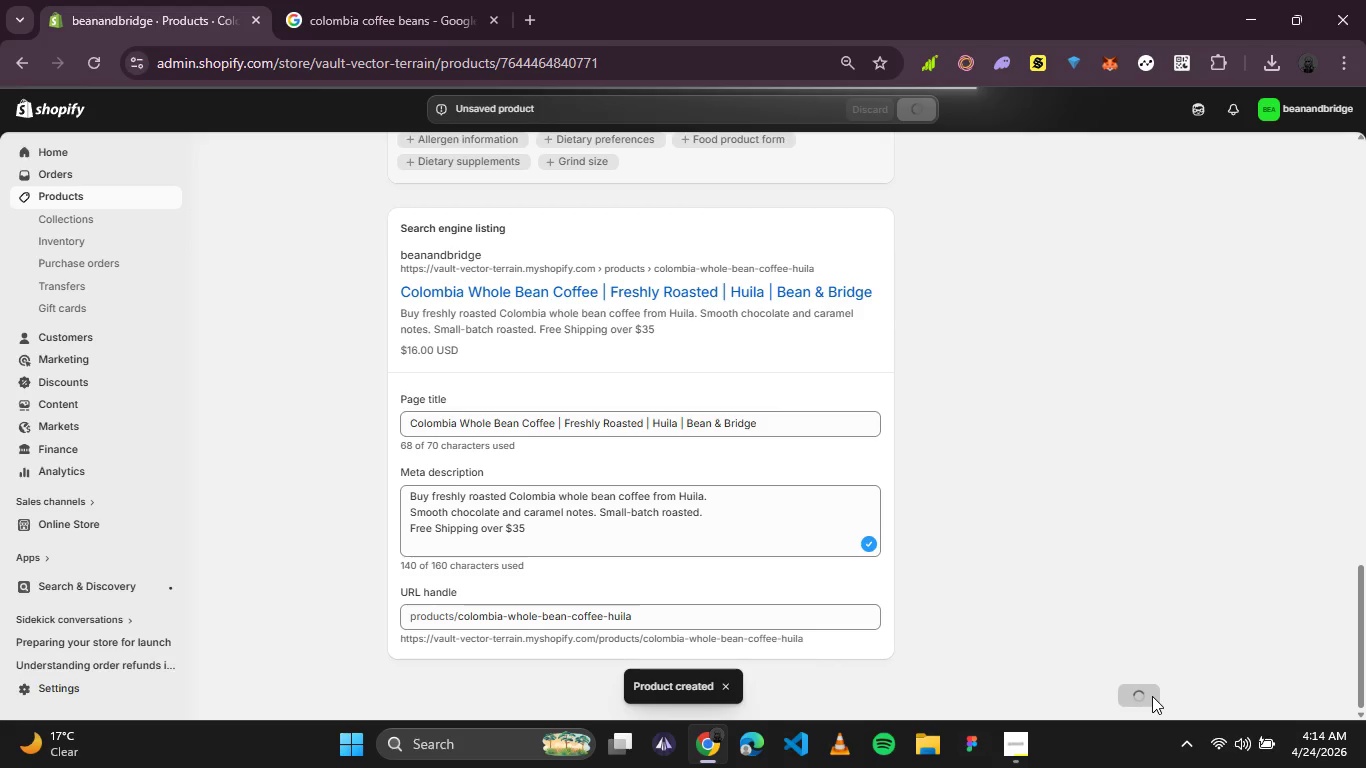 
scroll: coordinate [537, 511], scroll_direction: down, amount: 7.0
 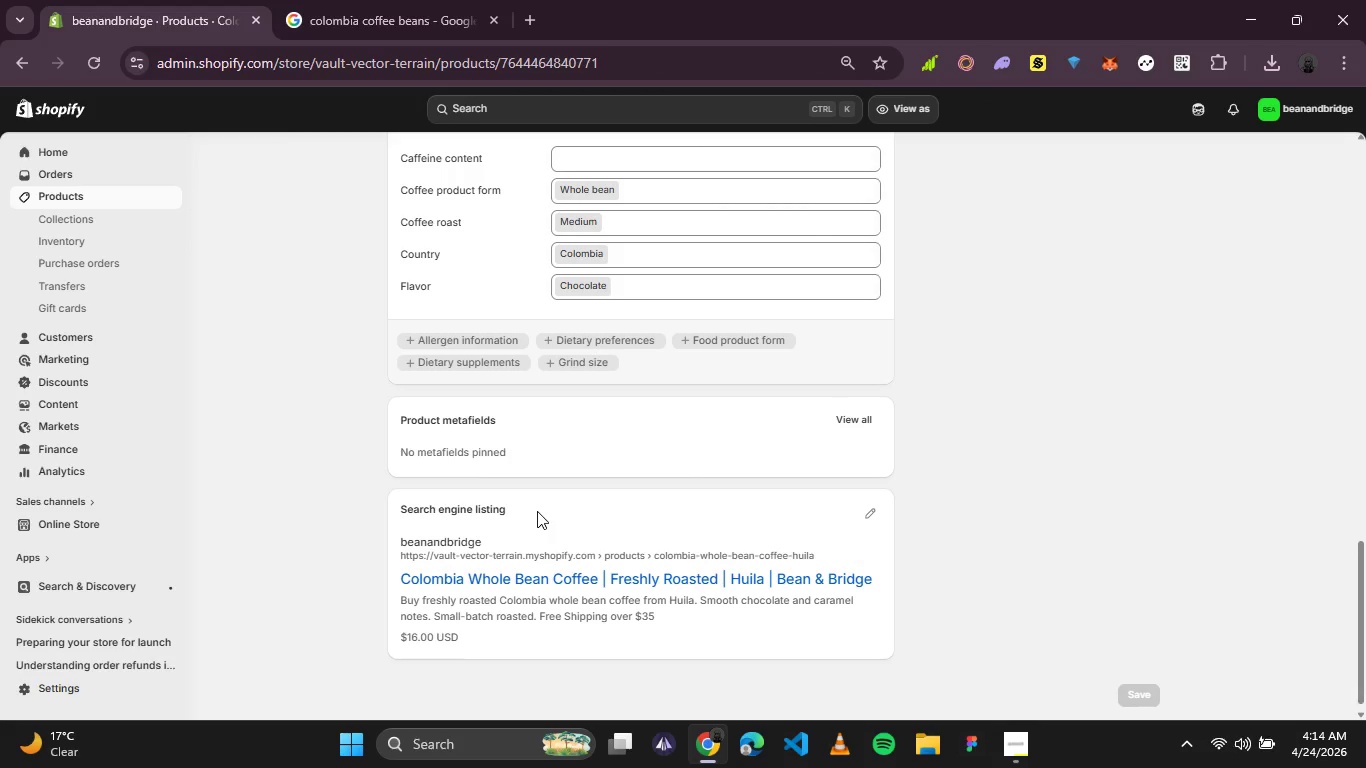 
scroll: coordinate [537, 511], scroll_direction: up, amount: 9.0
 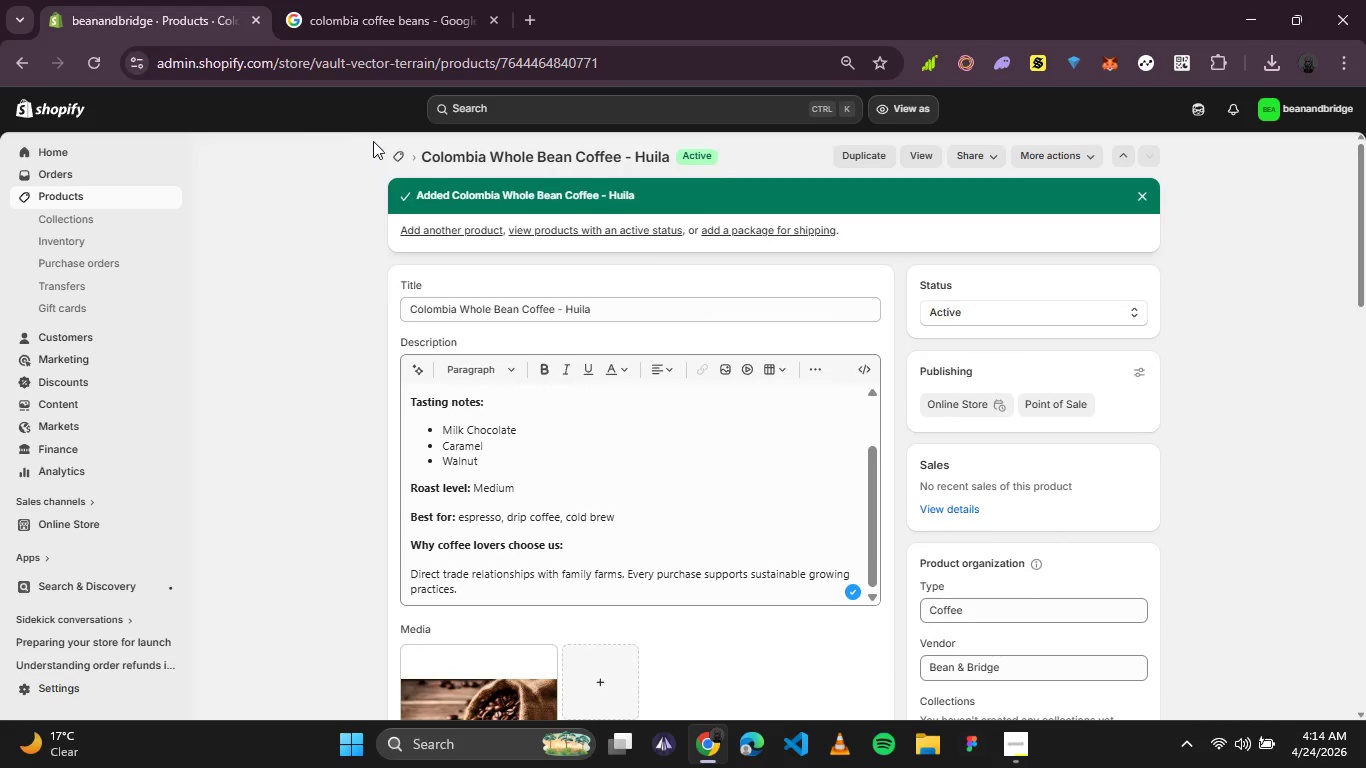 
left_click([398, 145])
 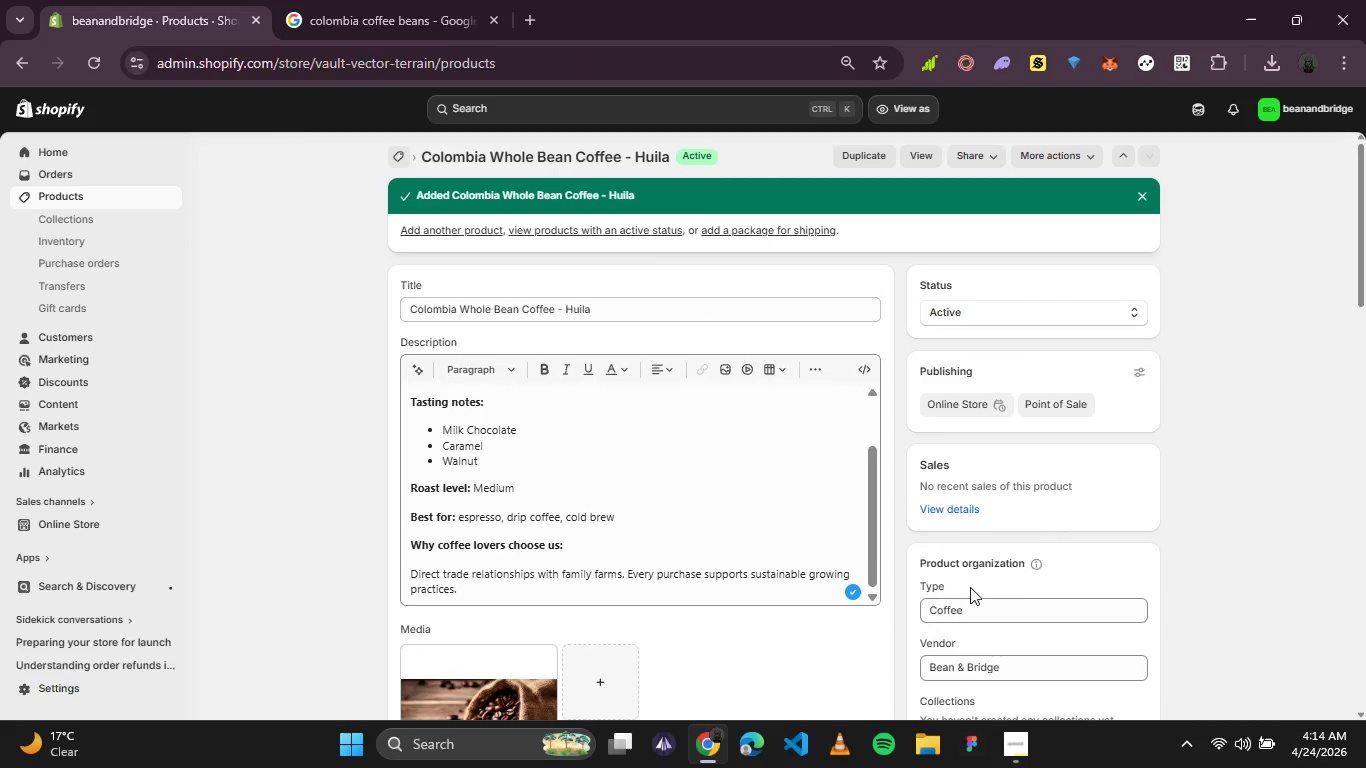 
left_click([1024, 757])